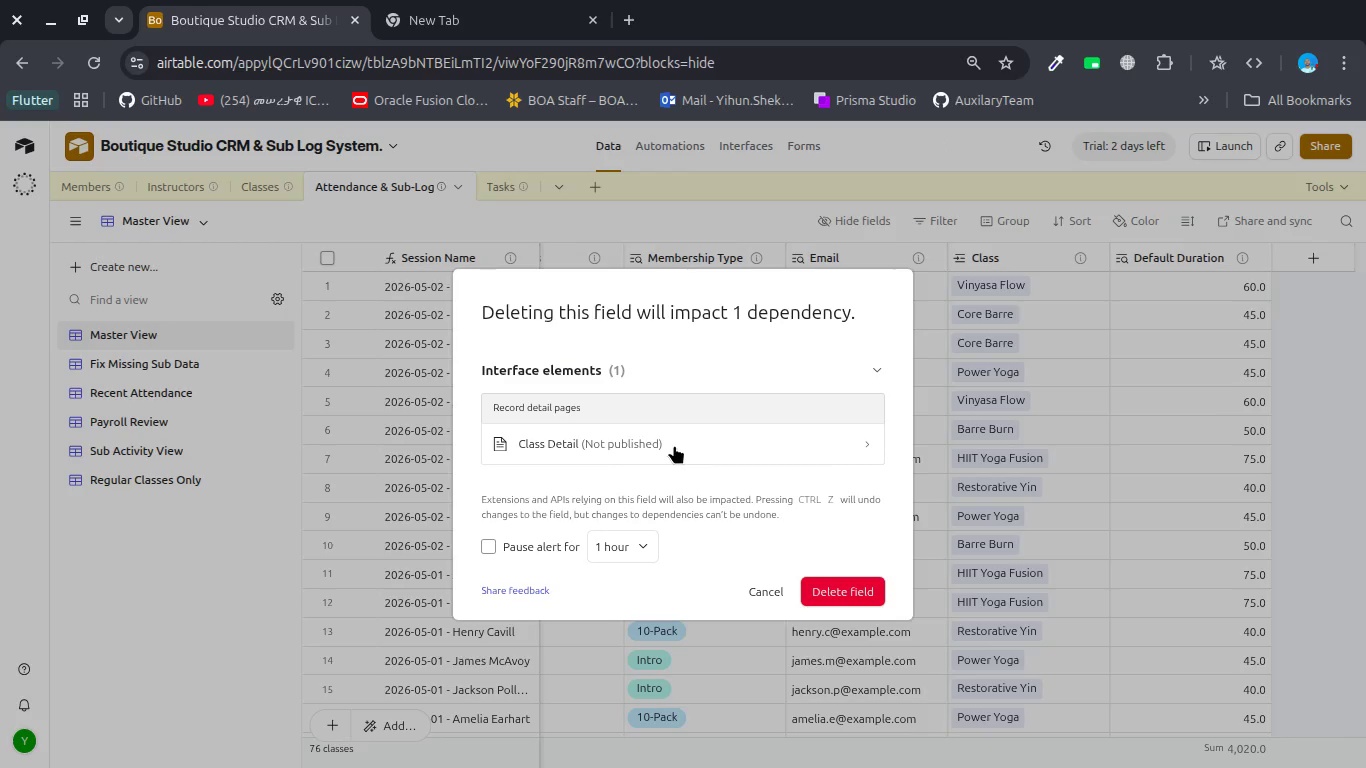 
wait(5.33)
 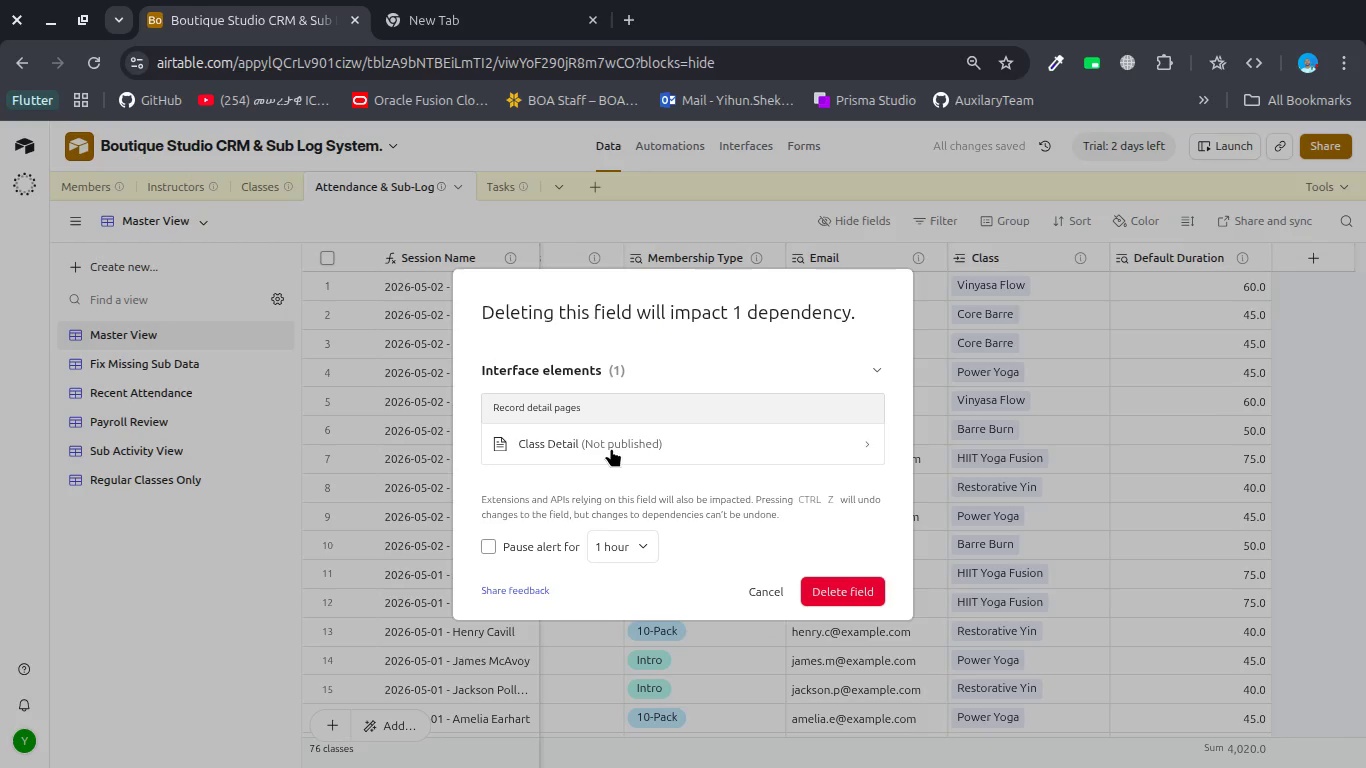 
left_click([708, 449])
 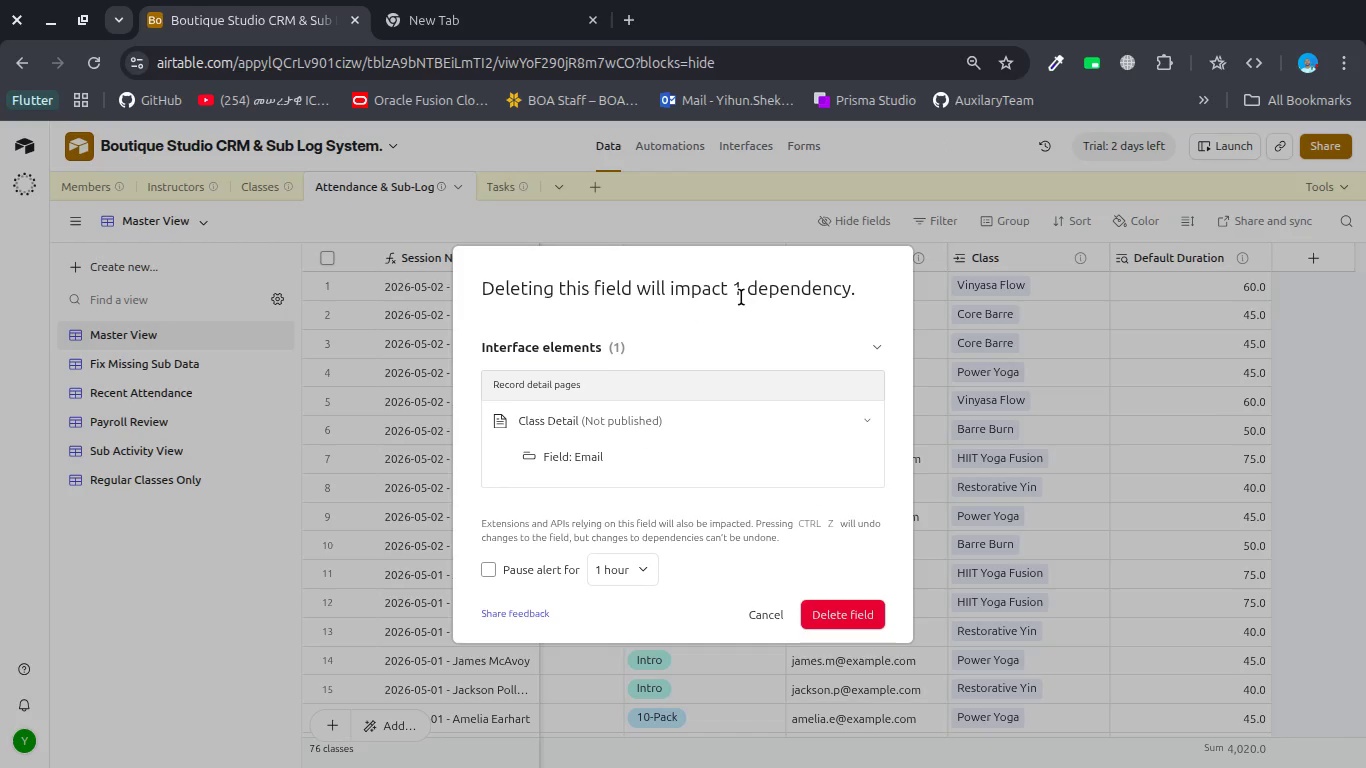 
wait(6.06)
 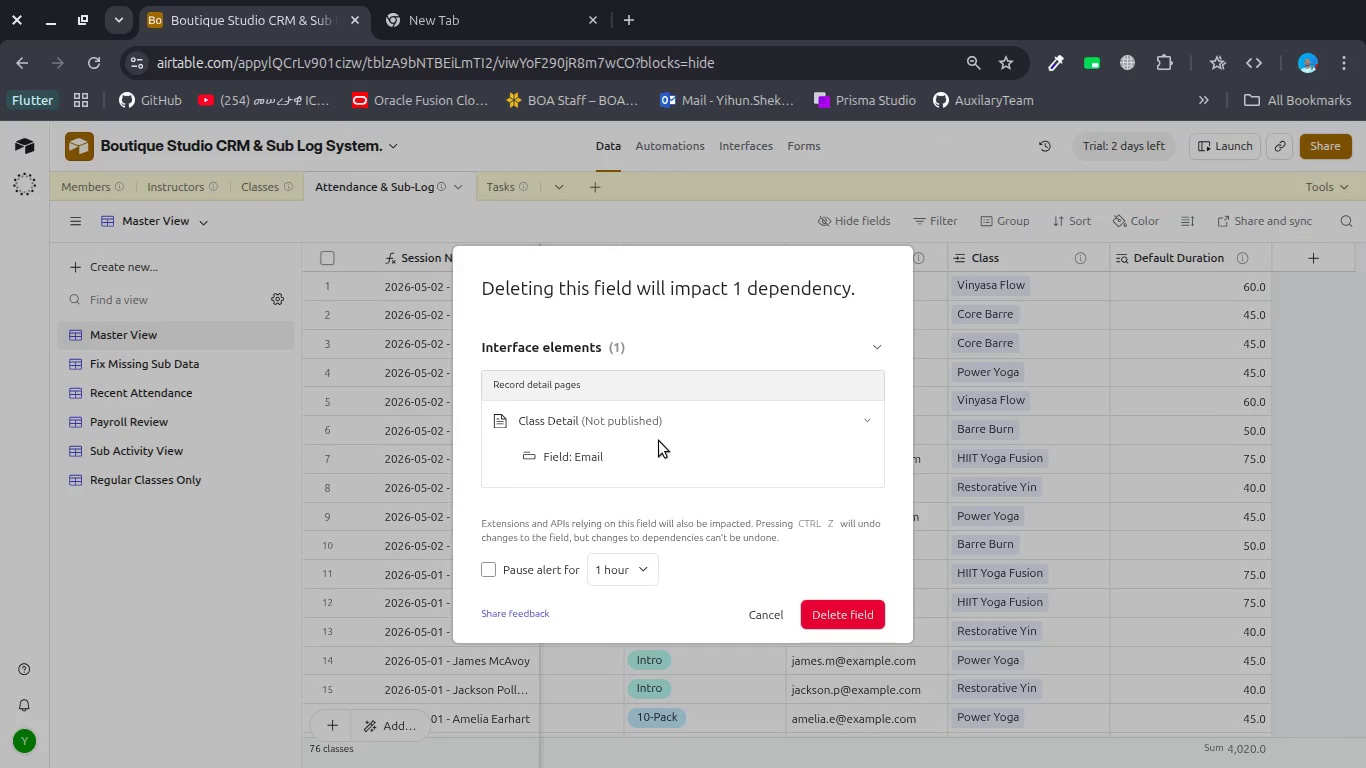 
left_click([776, 218])
 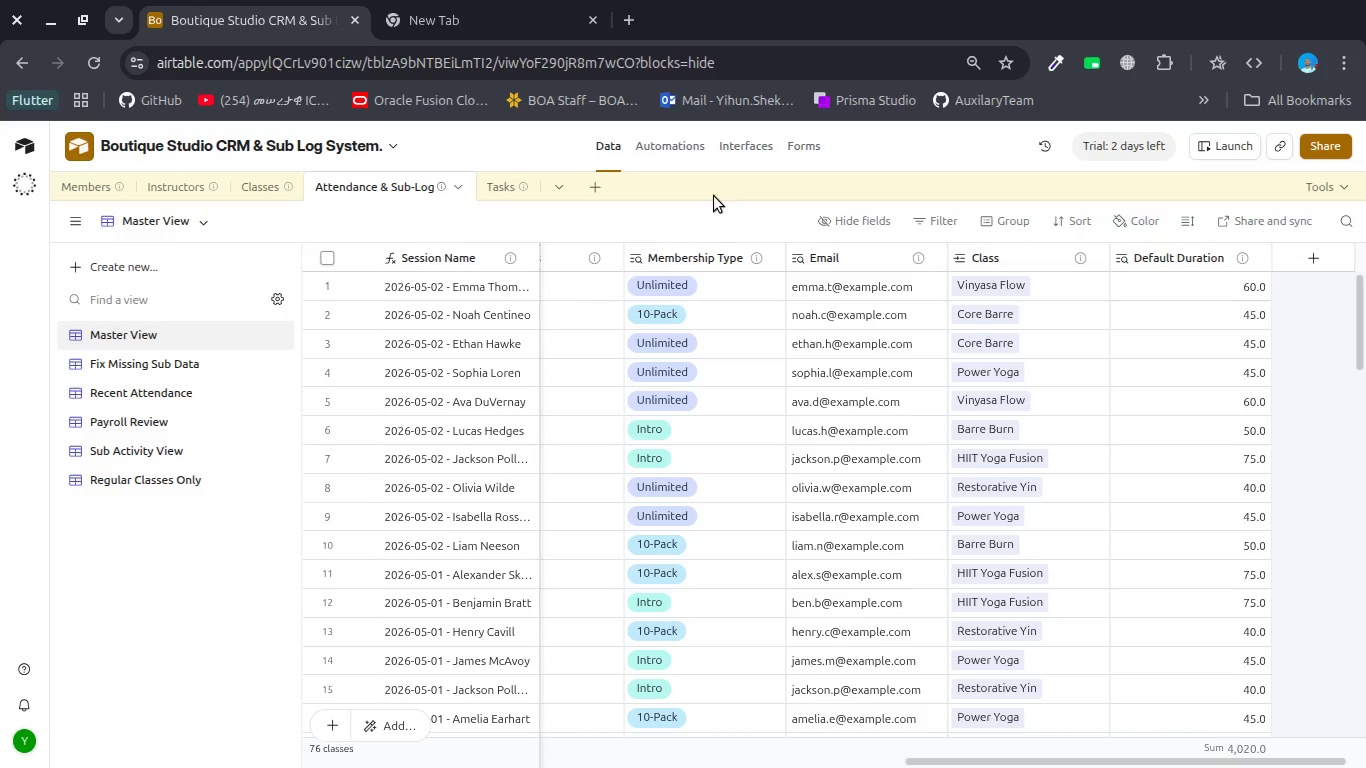 
left_click_drag(start_coordinate=[531, 109], to_coordinate=[627, 227])
 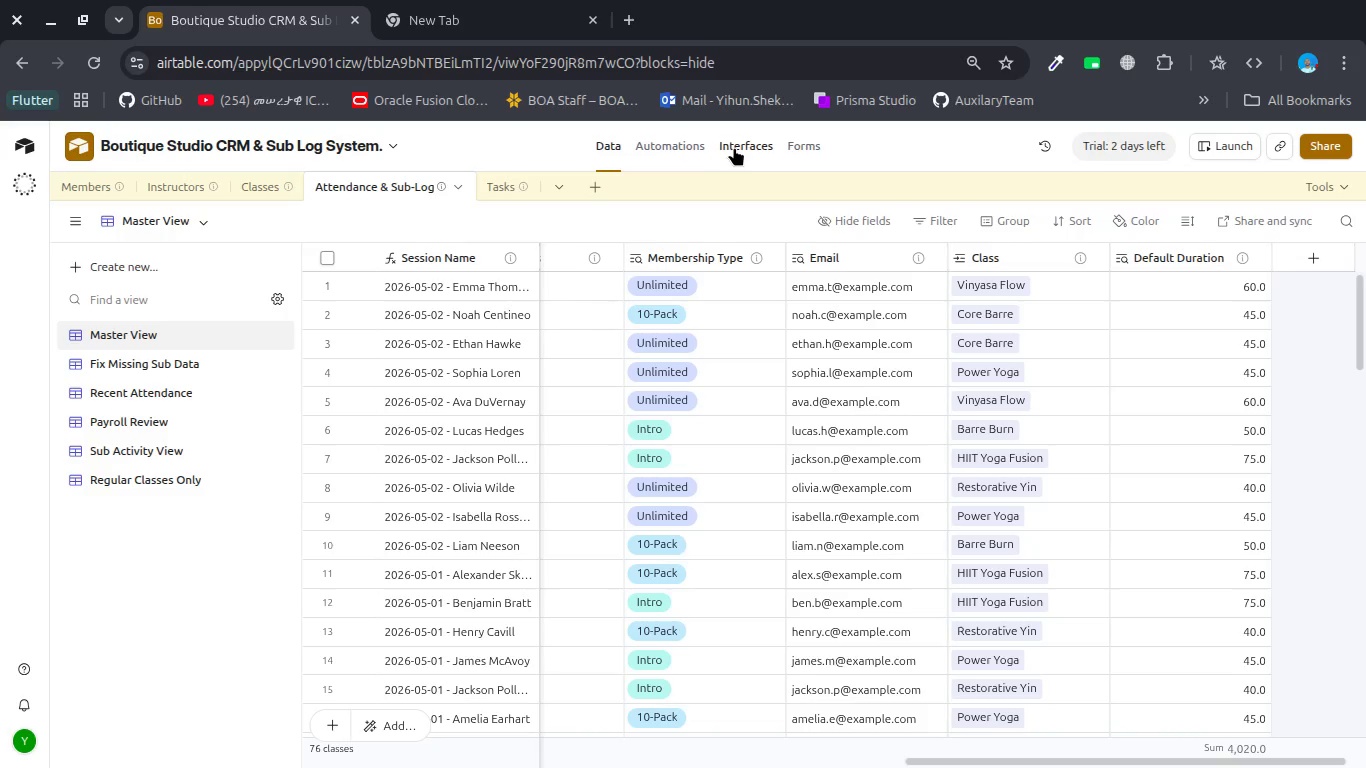 
left_click([741, 146])
 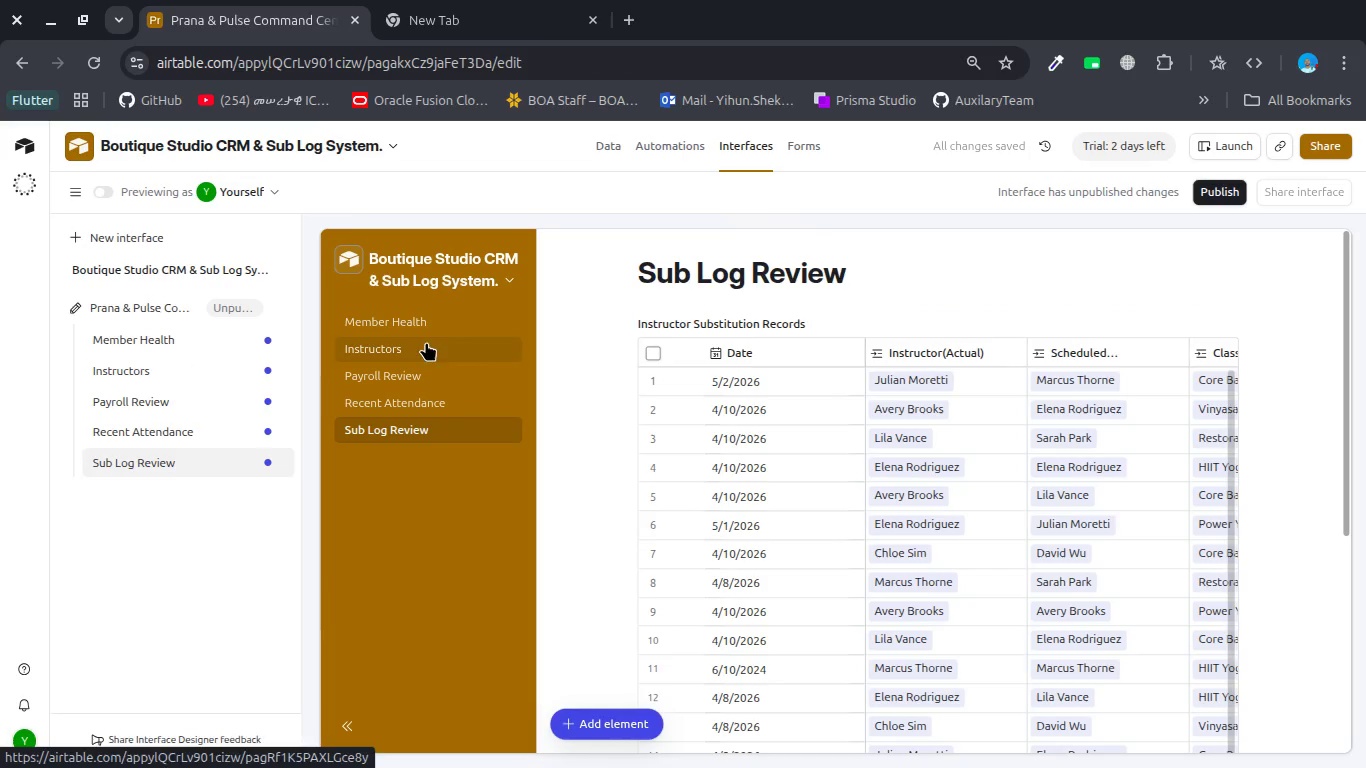 
wait(5.74)
 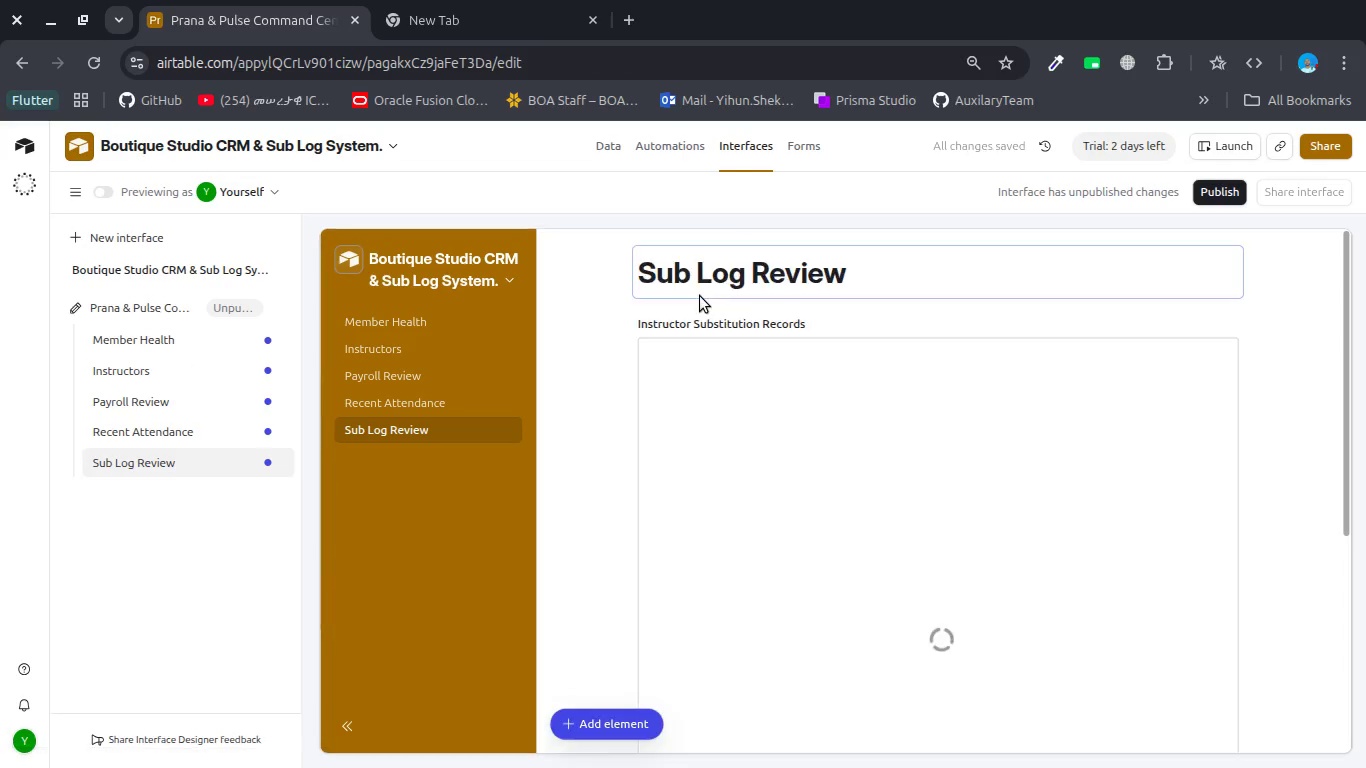 
left_click([598, 153])
 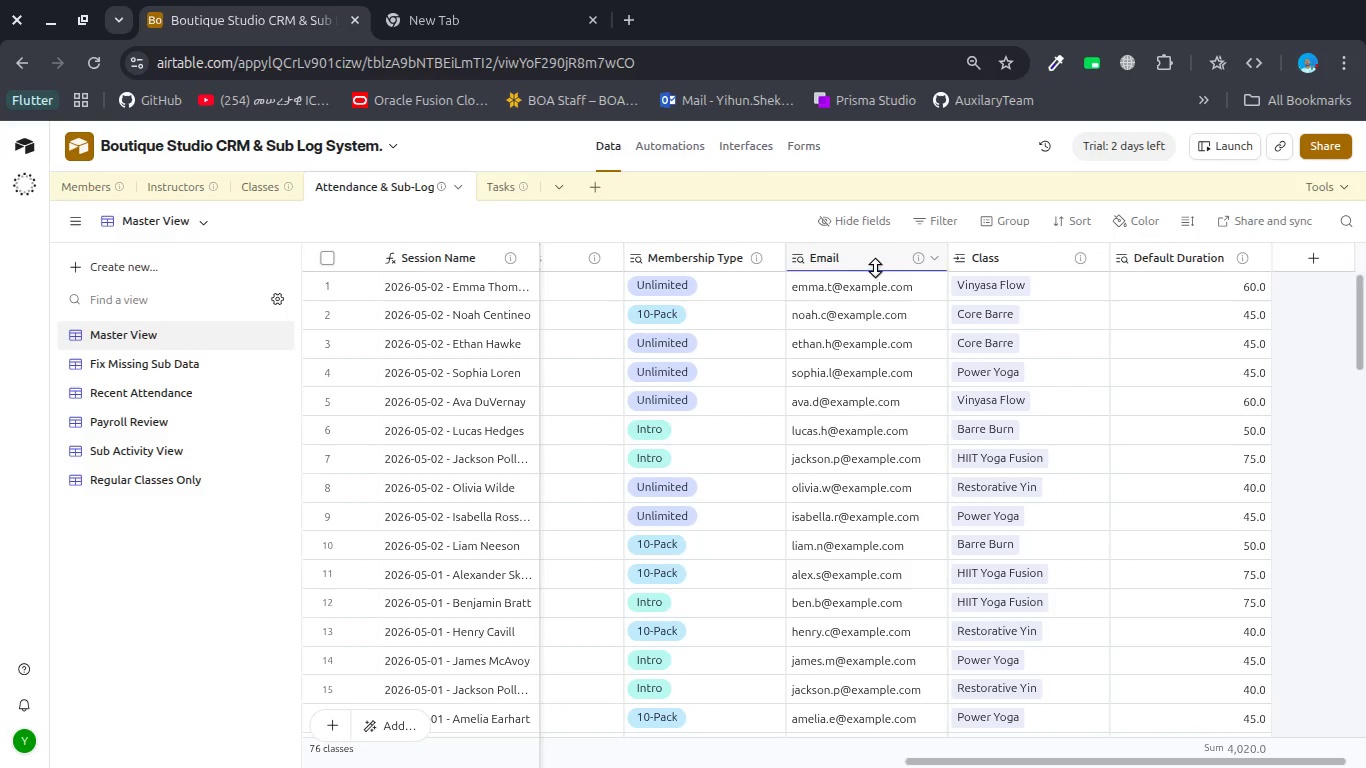 
right_click([883, 256])
 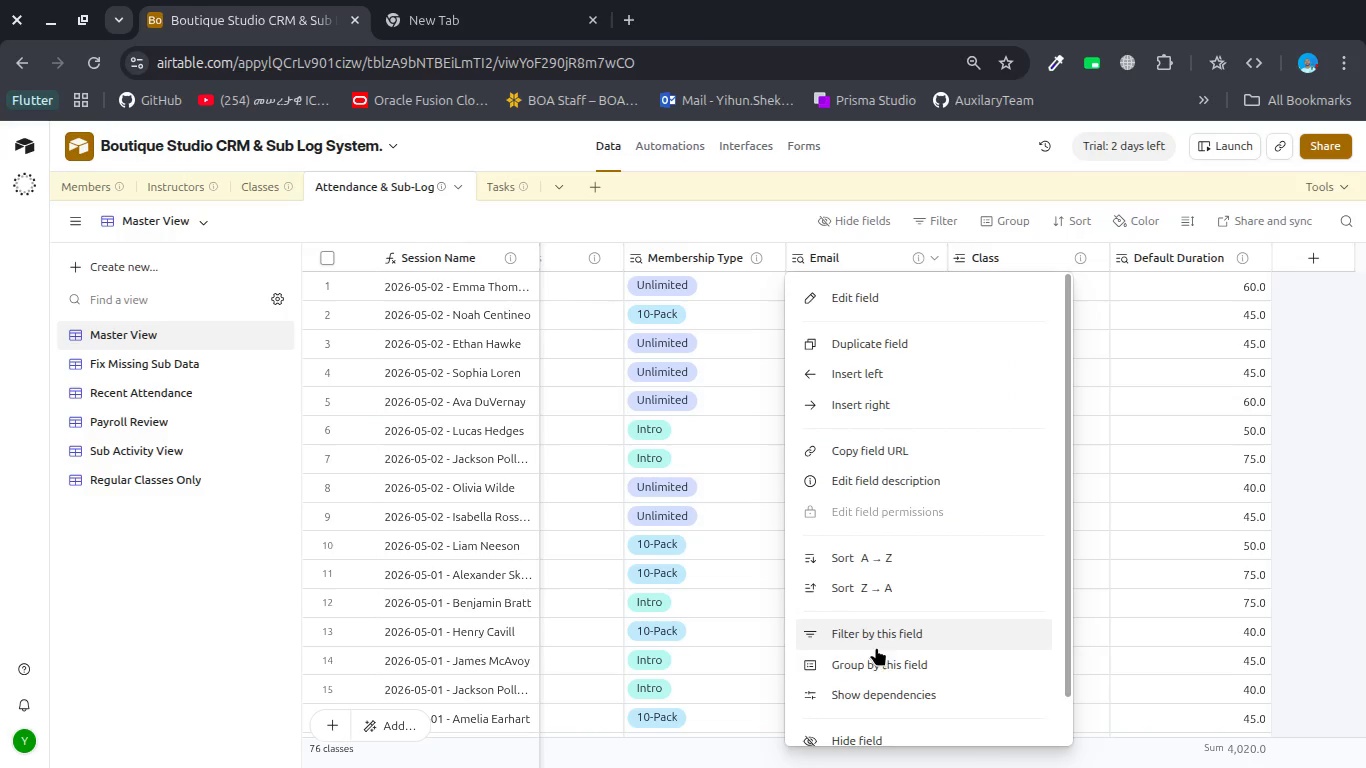 
scroll: coordinate [875, 667], scroll_direction: down, amount: 12.0
 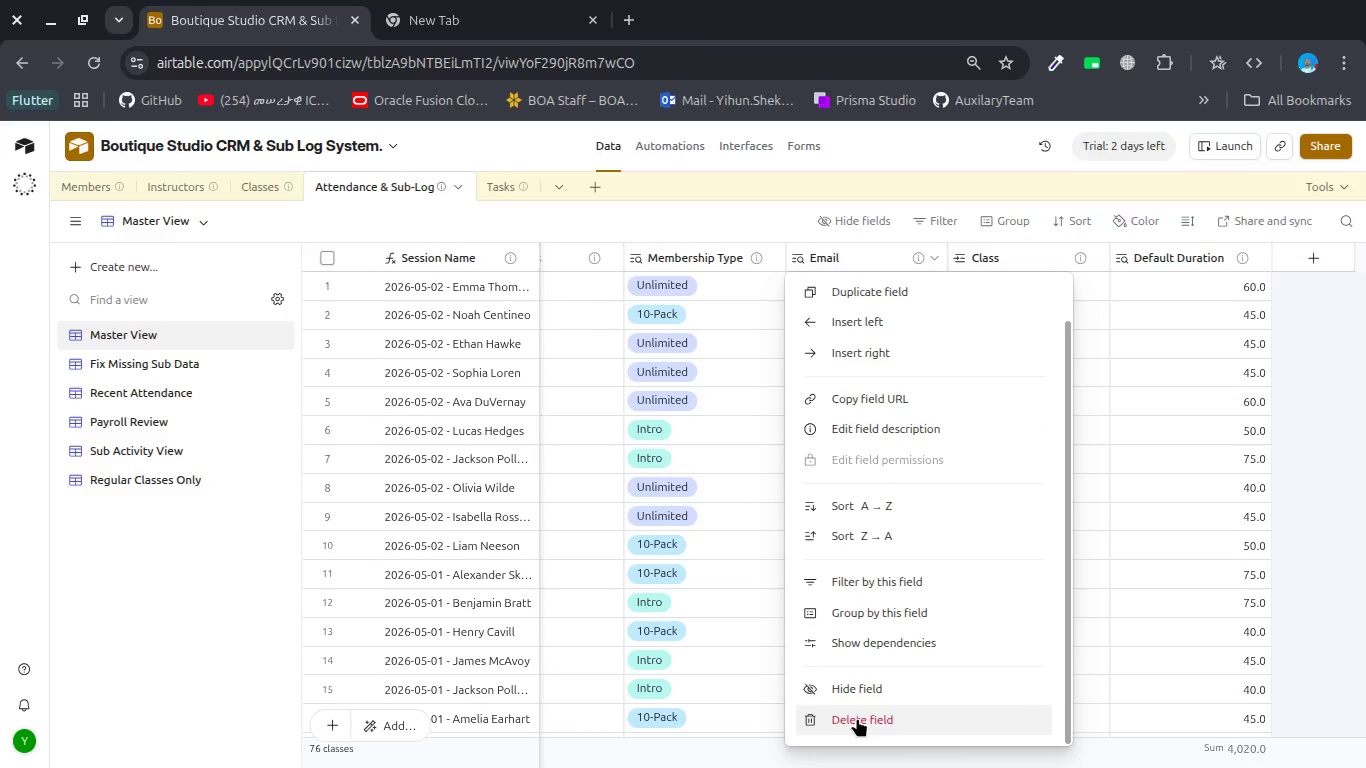 
left_click([857, 718])
 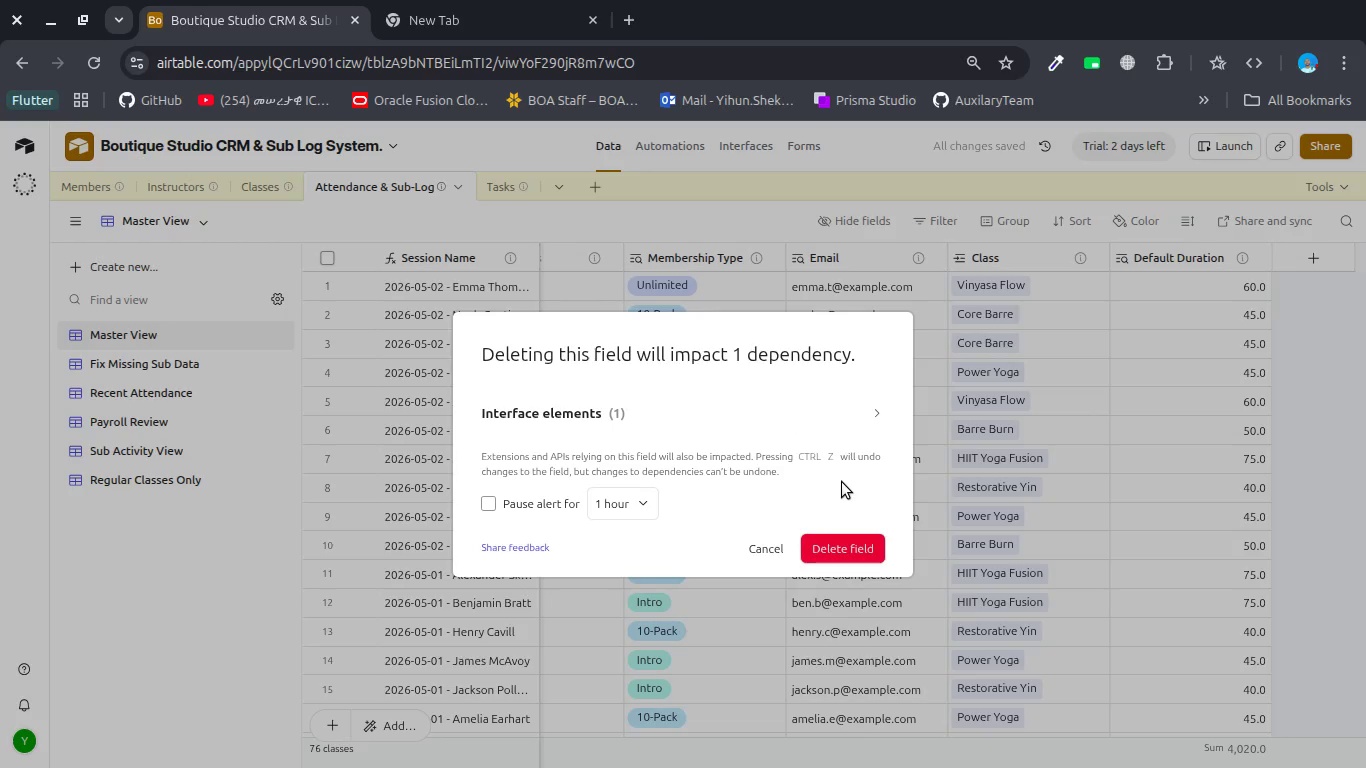 
left_click([848, 415])
 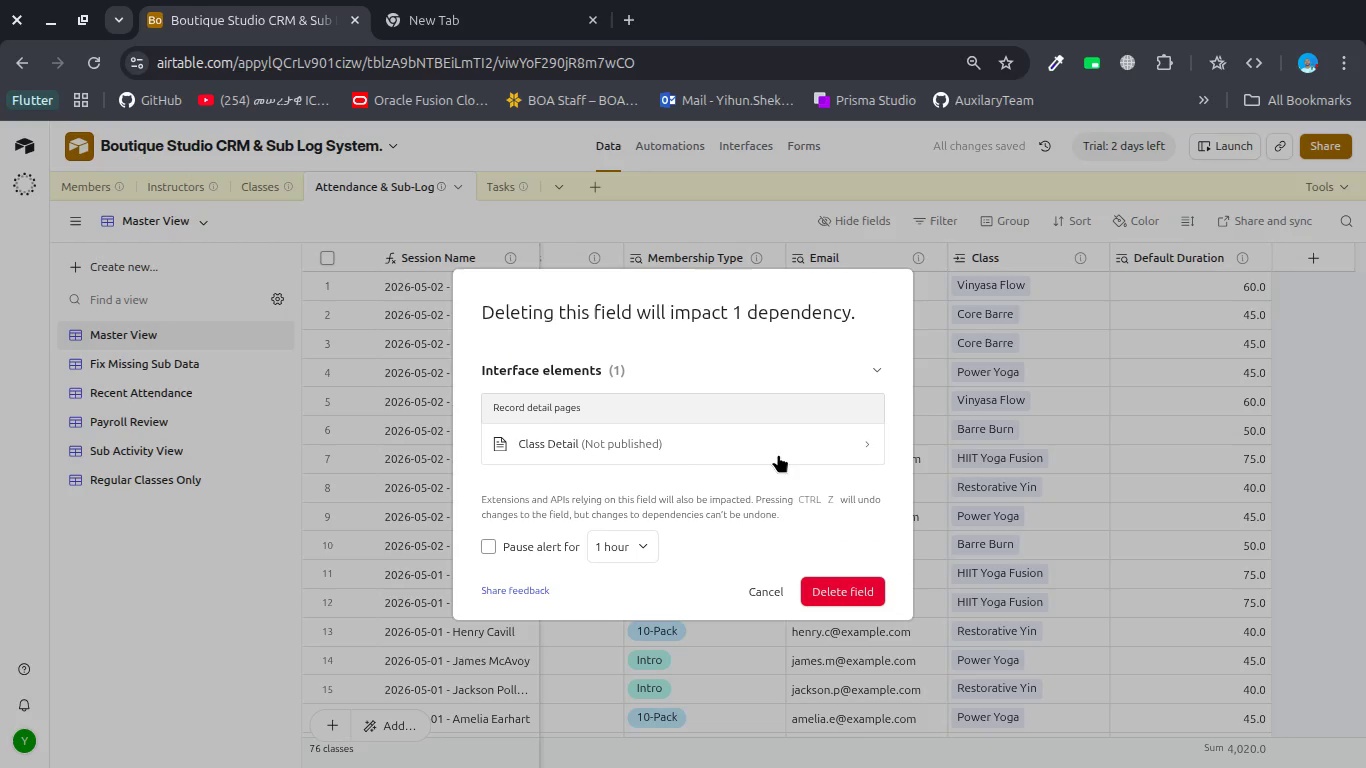 
left_click([778, 454])
 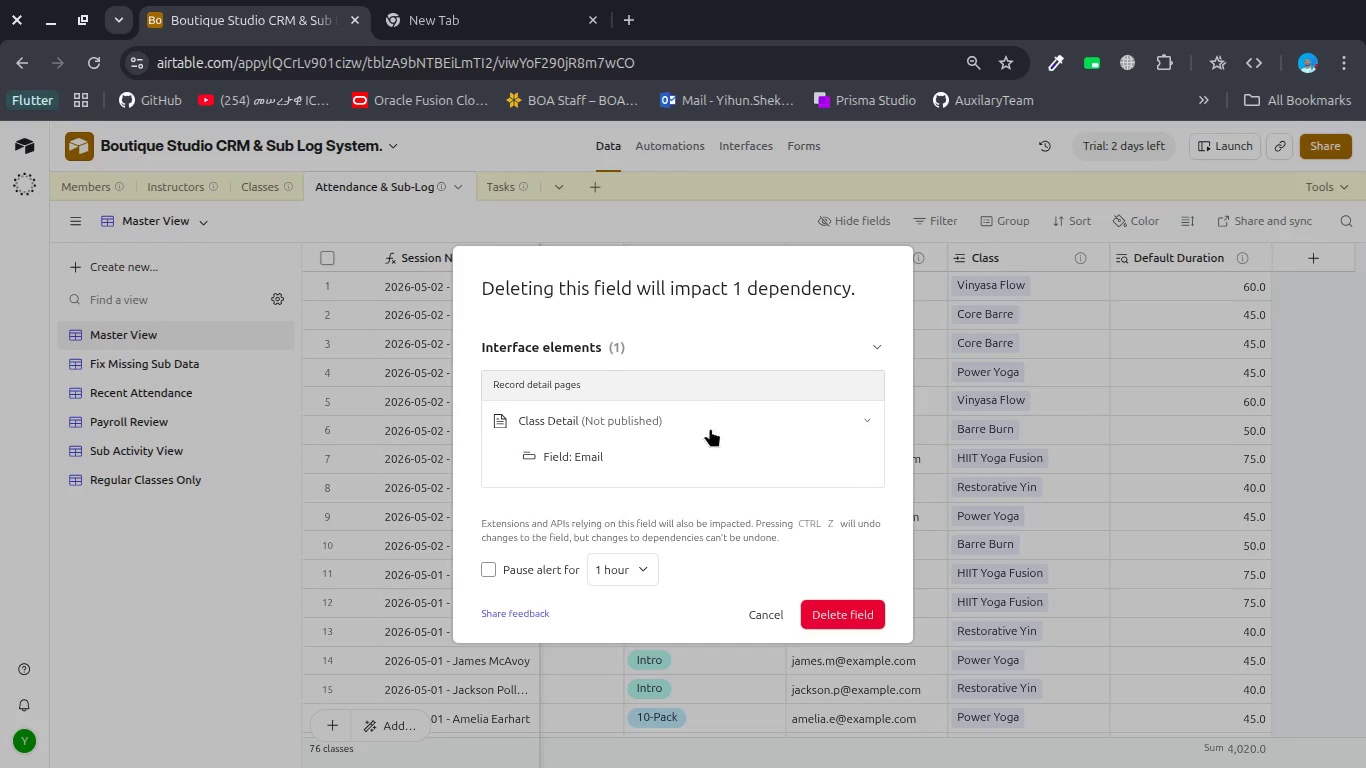 
wait(6.63)
 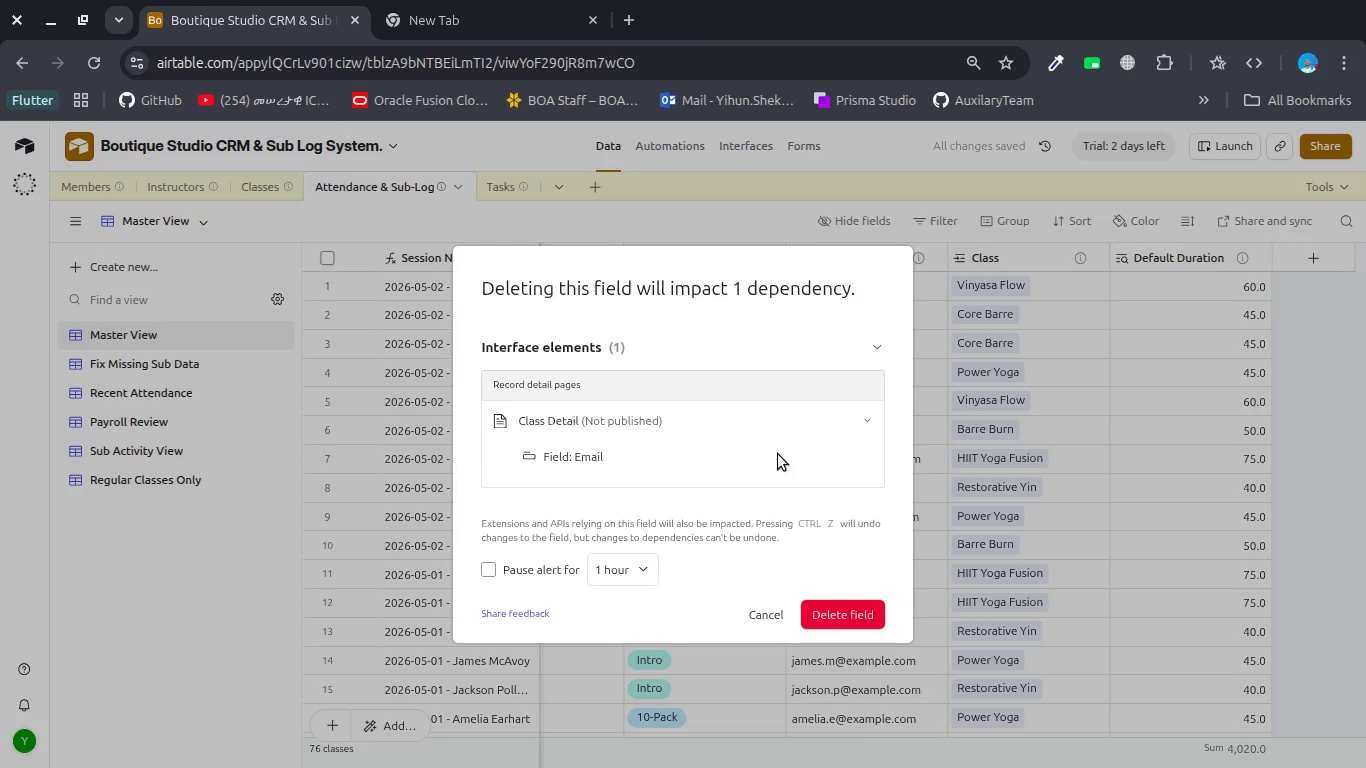 
left_click([598, 347])
 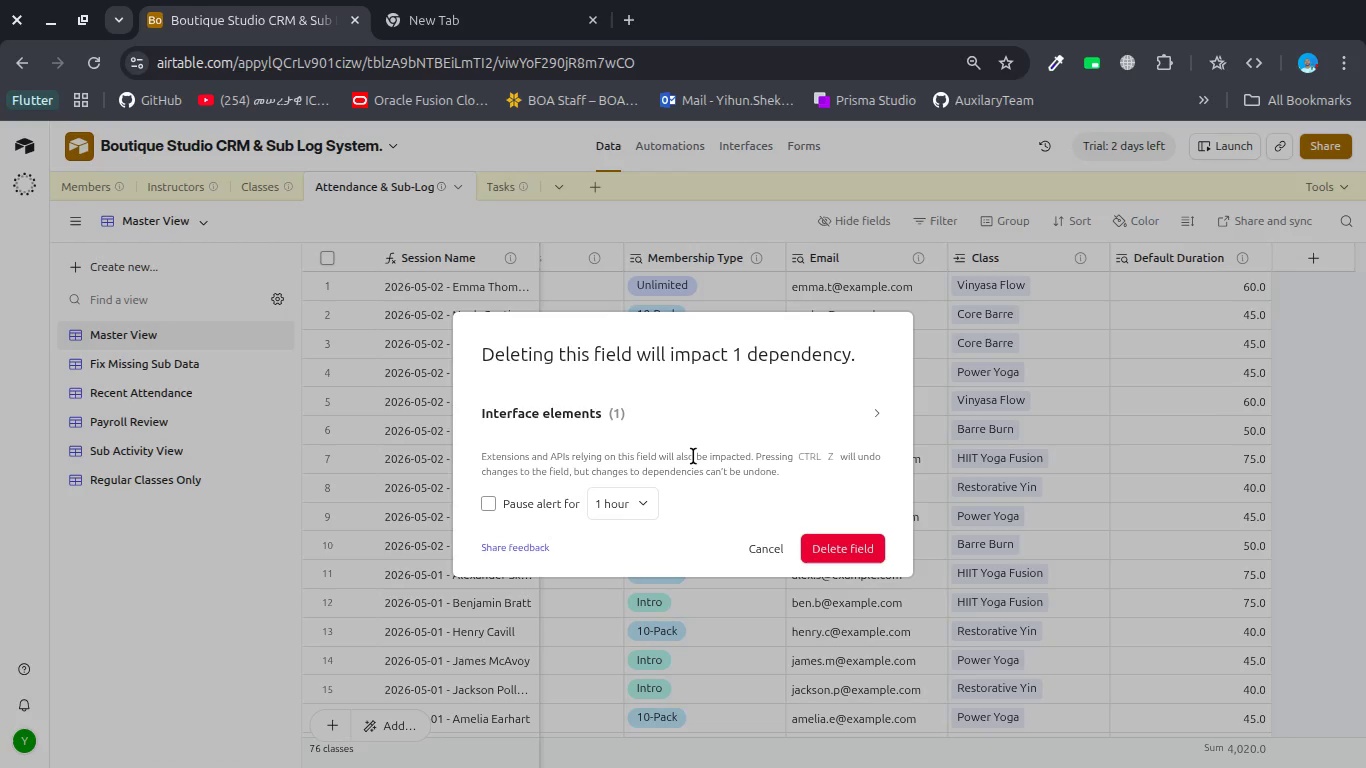 
wait(6.47)
 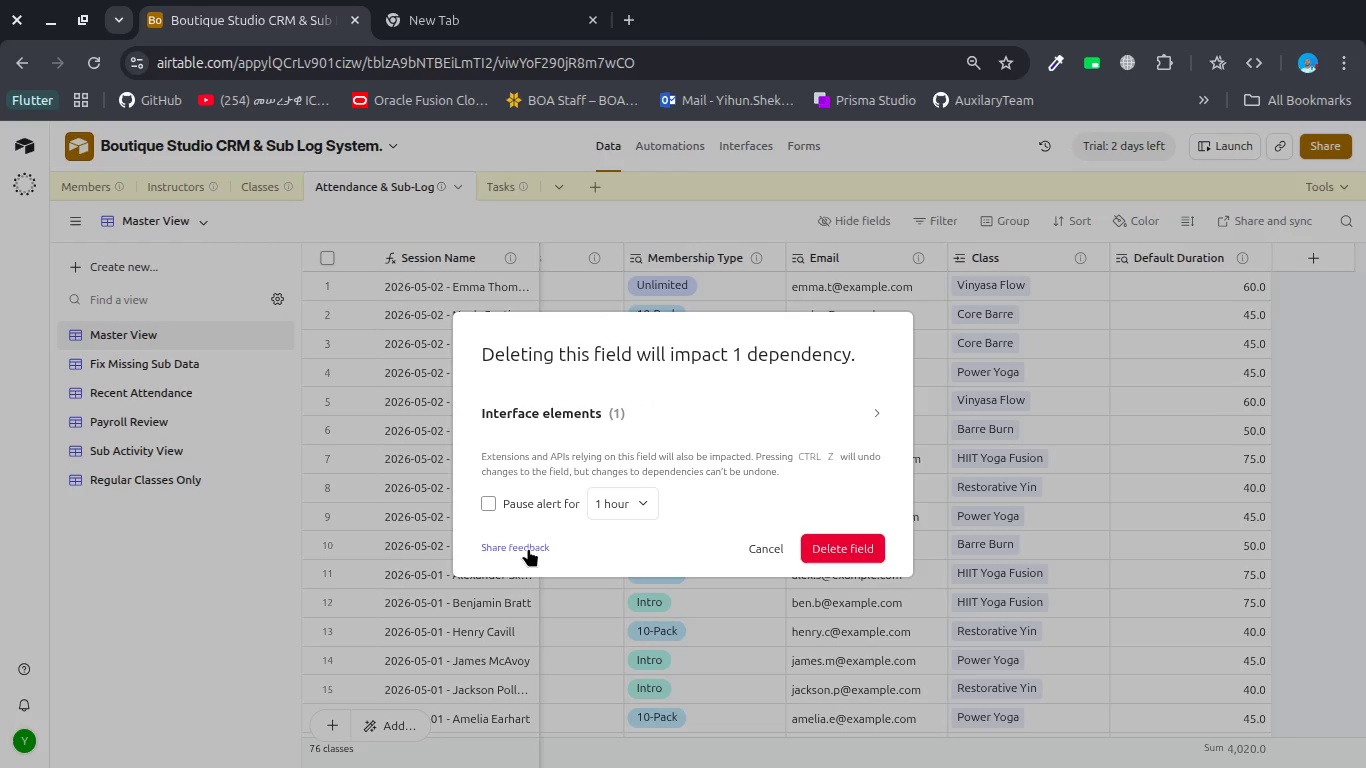 
left_click([578, 421])
 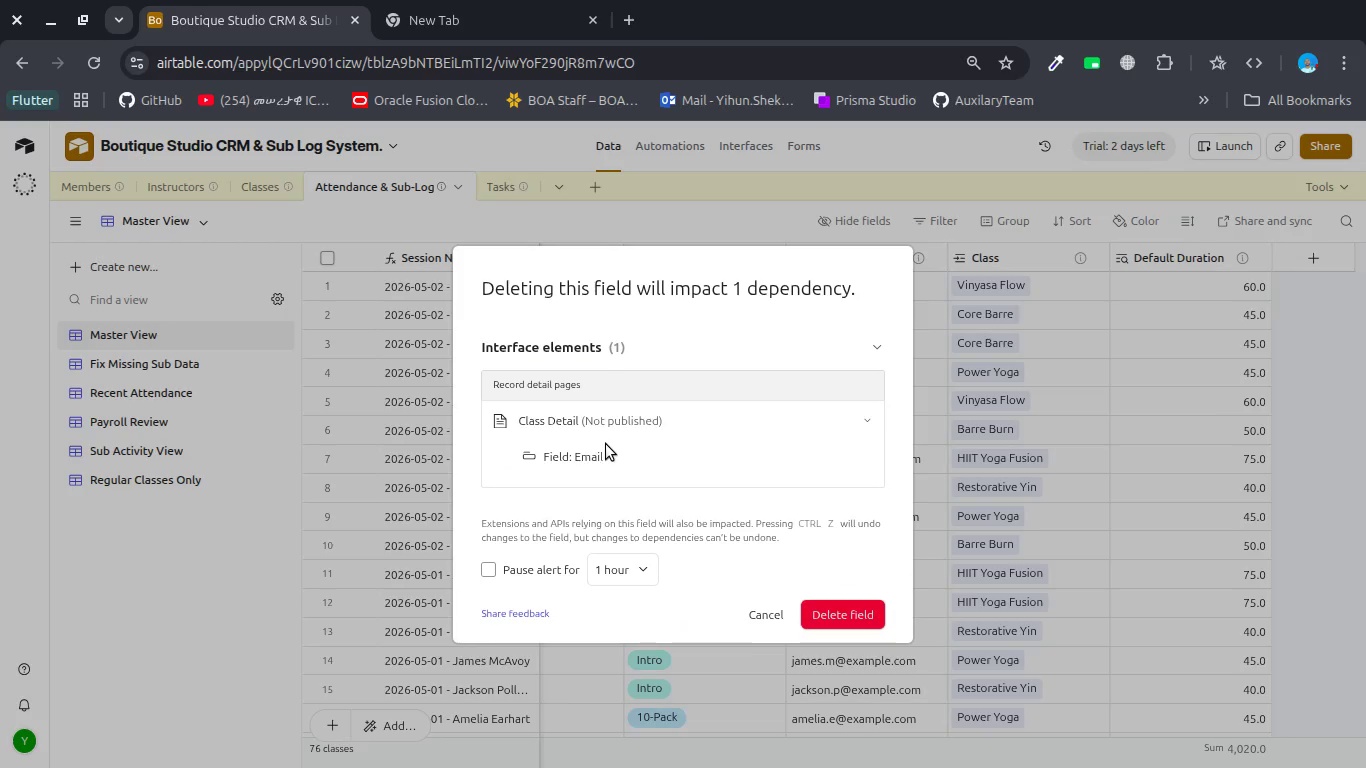 
left_click([598, 457])
 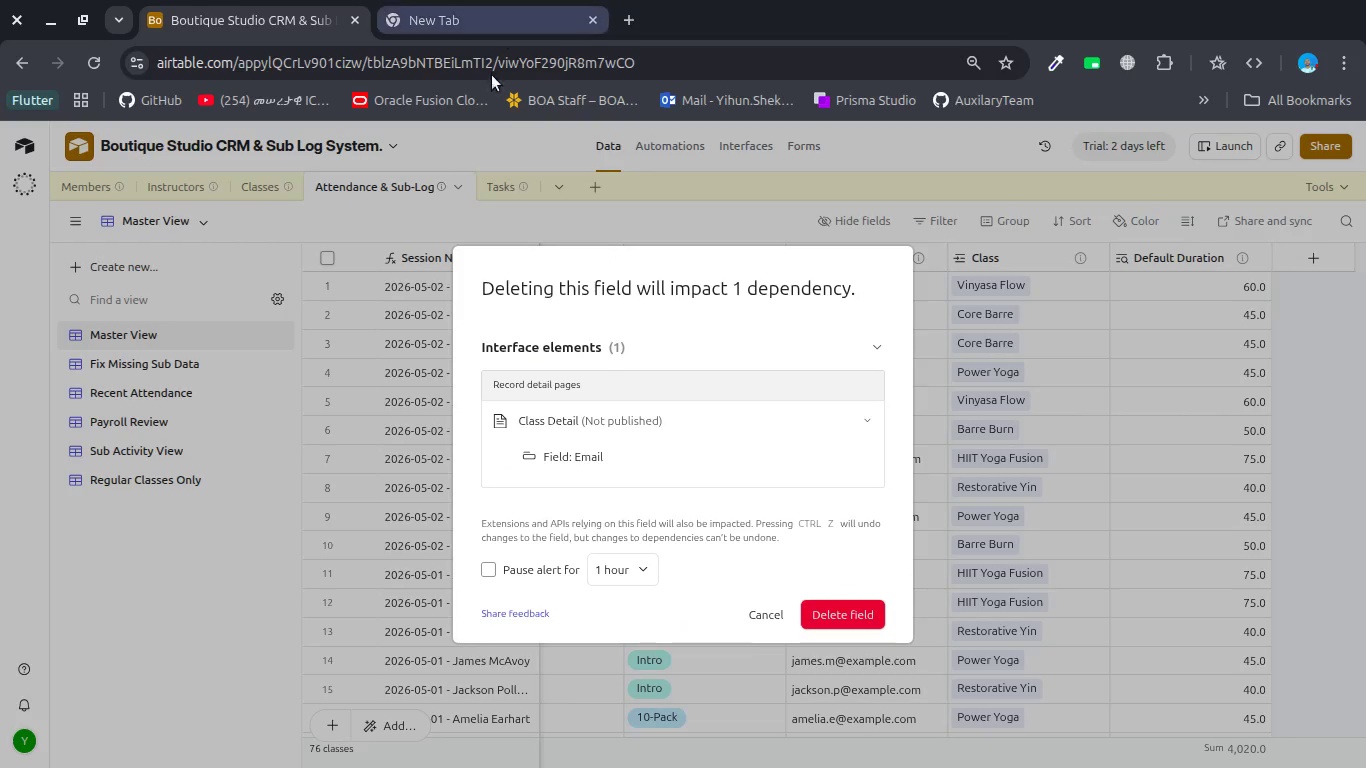 
left_click([782, 152])
 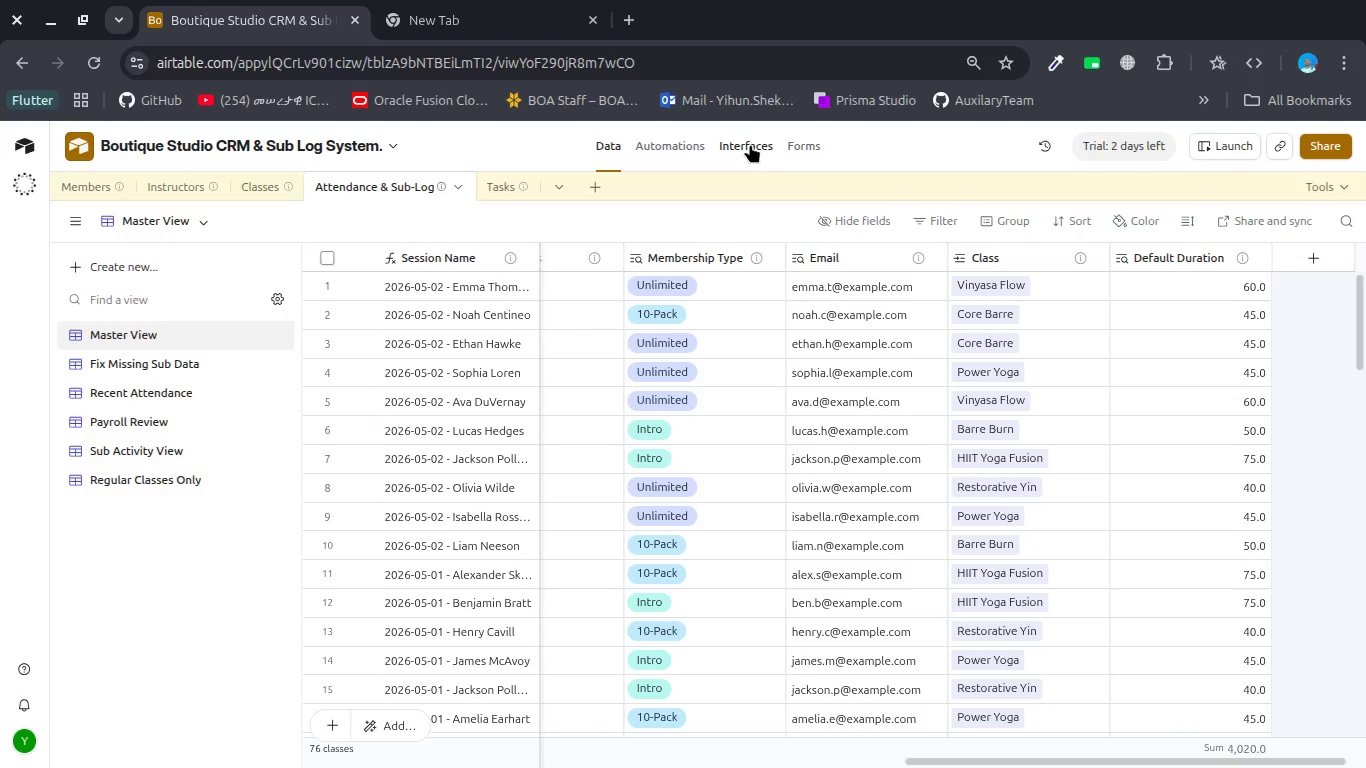 
left_click([750, 144])
 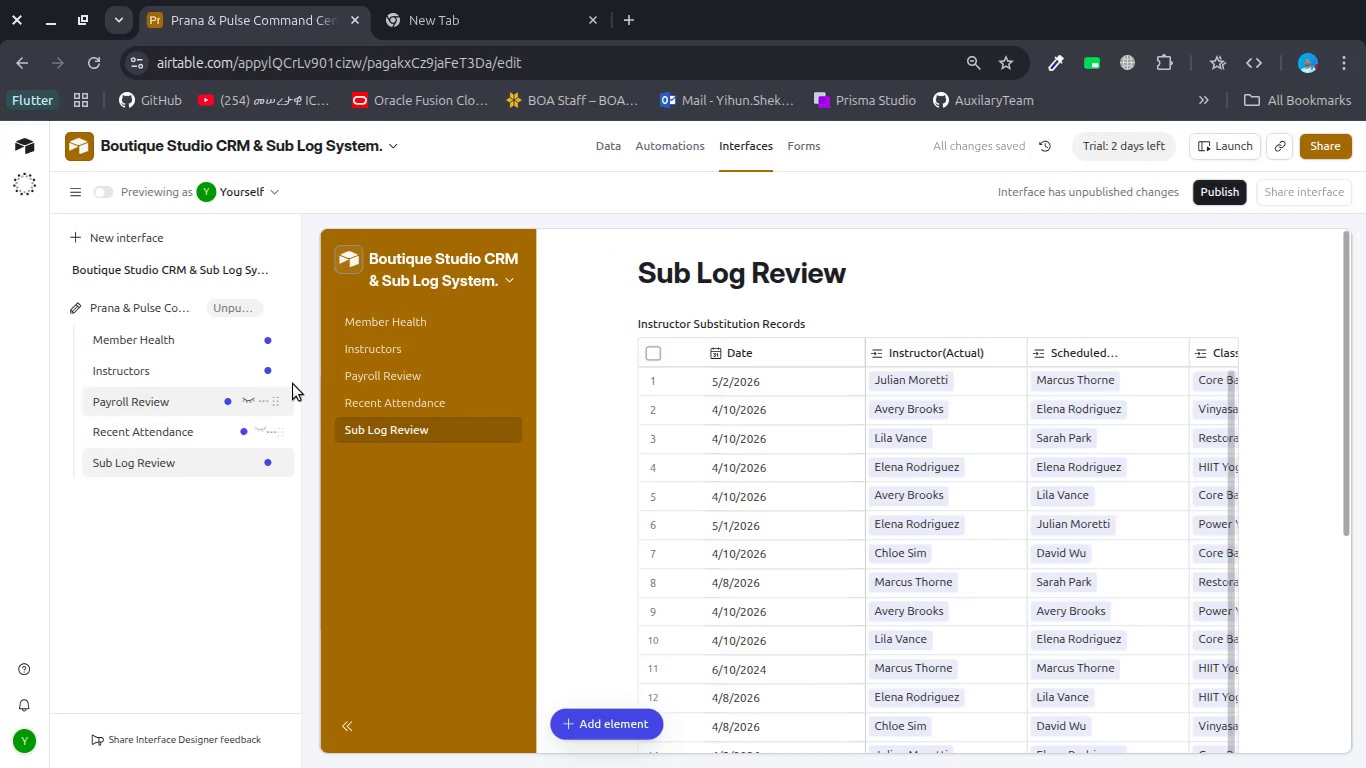 
left_click([404, 317])
 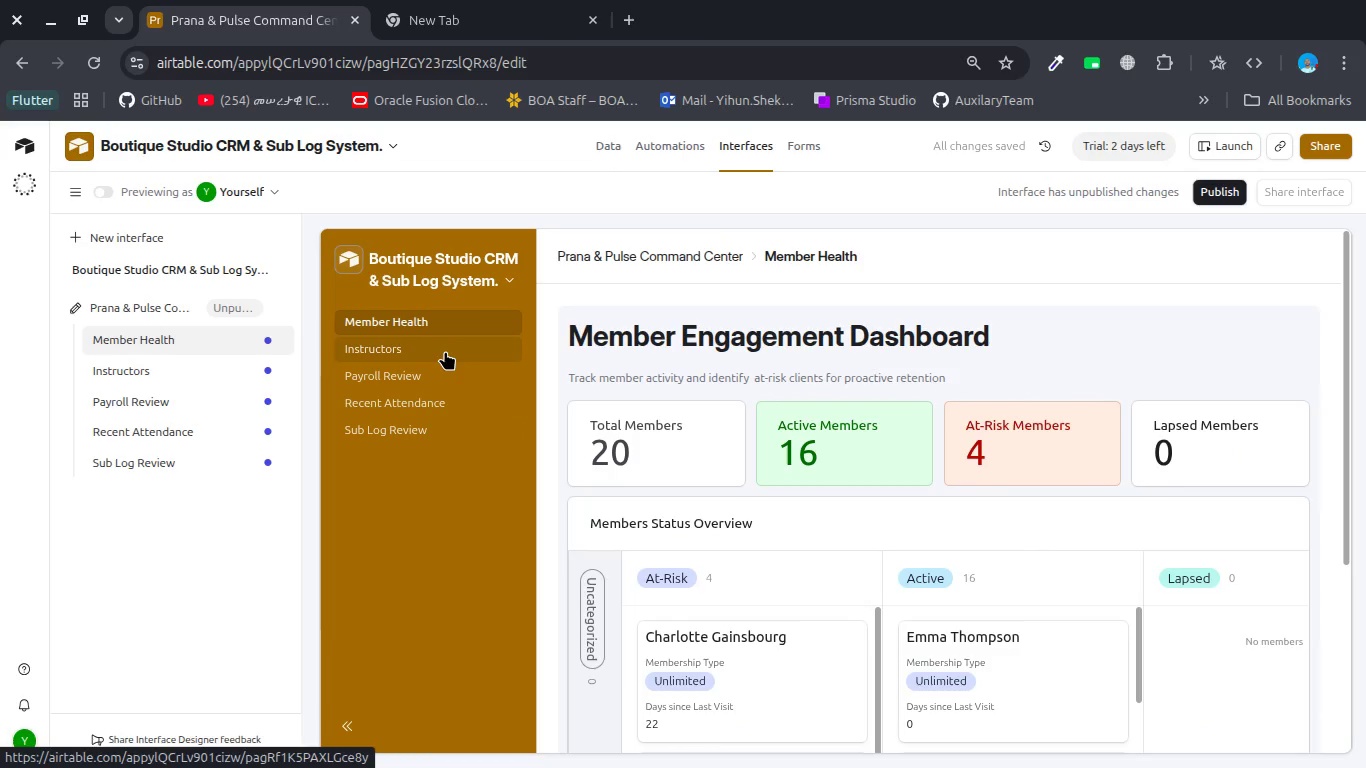 
scroll: coordinate [616, 496], scroll_direction: down, amount: 2.0
 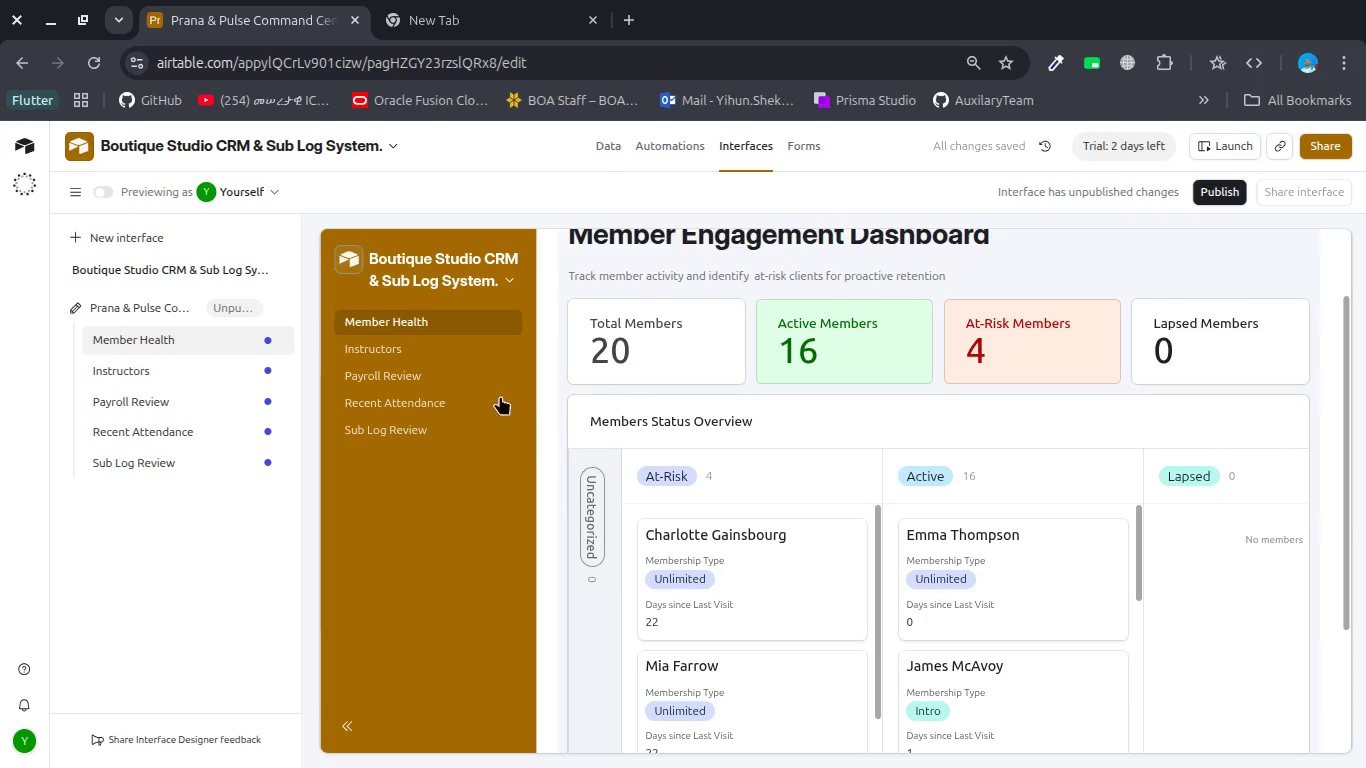 
left_click([443, 350])
 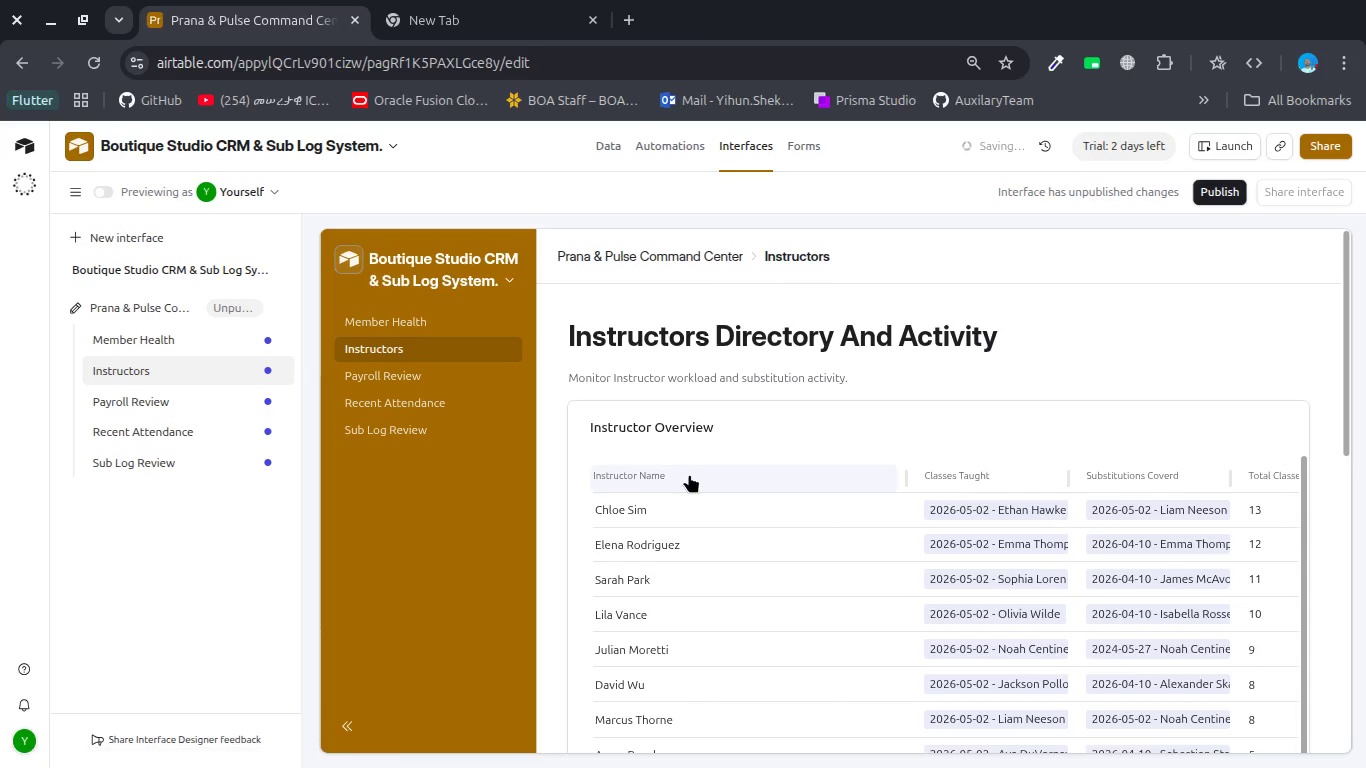 
wait(5.18)
 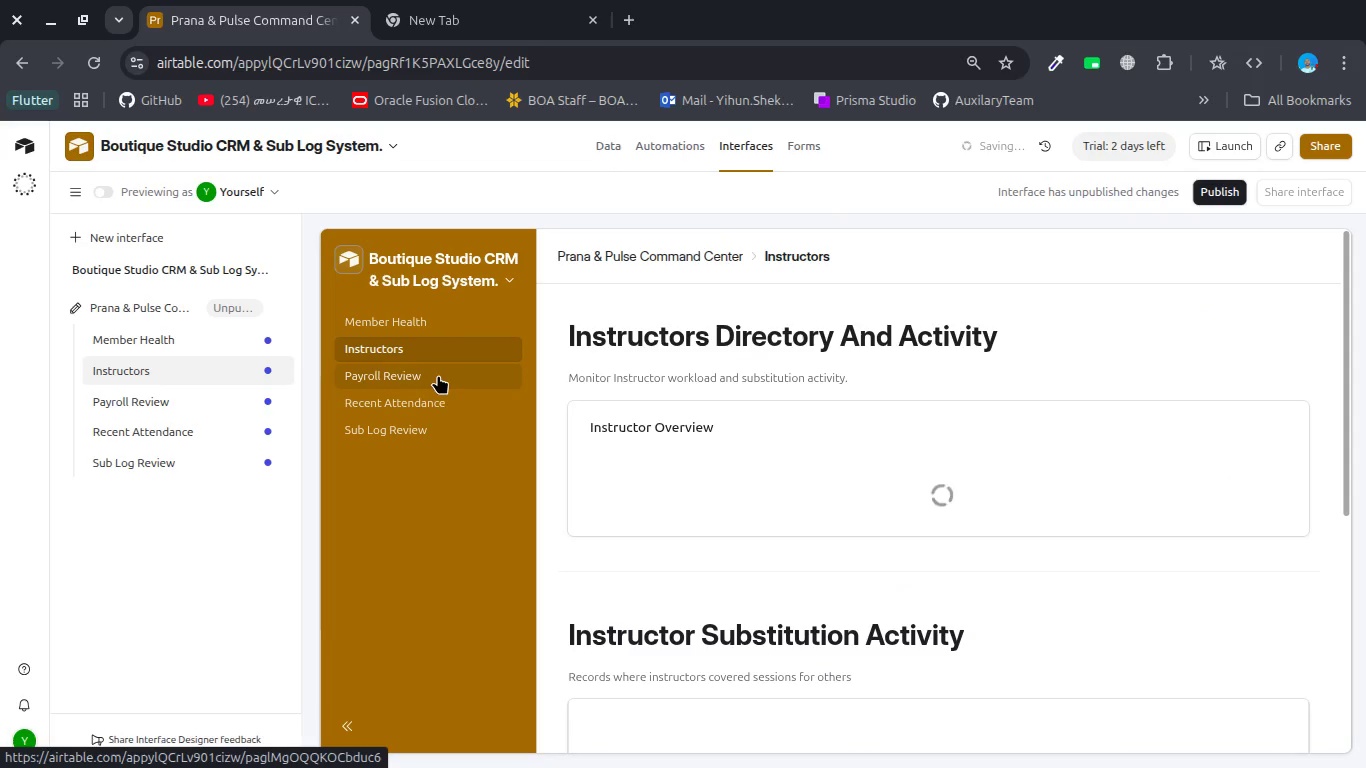 
scroll: coordinate [876, 578], scroll_direction: down, amount: 3.0
 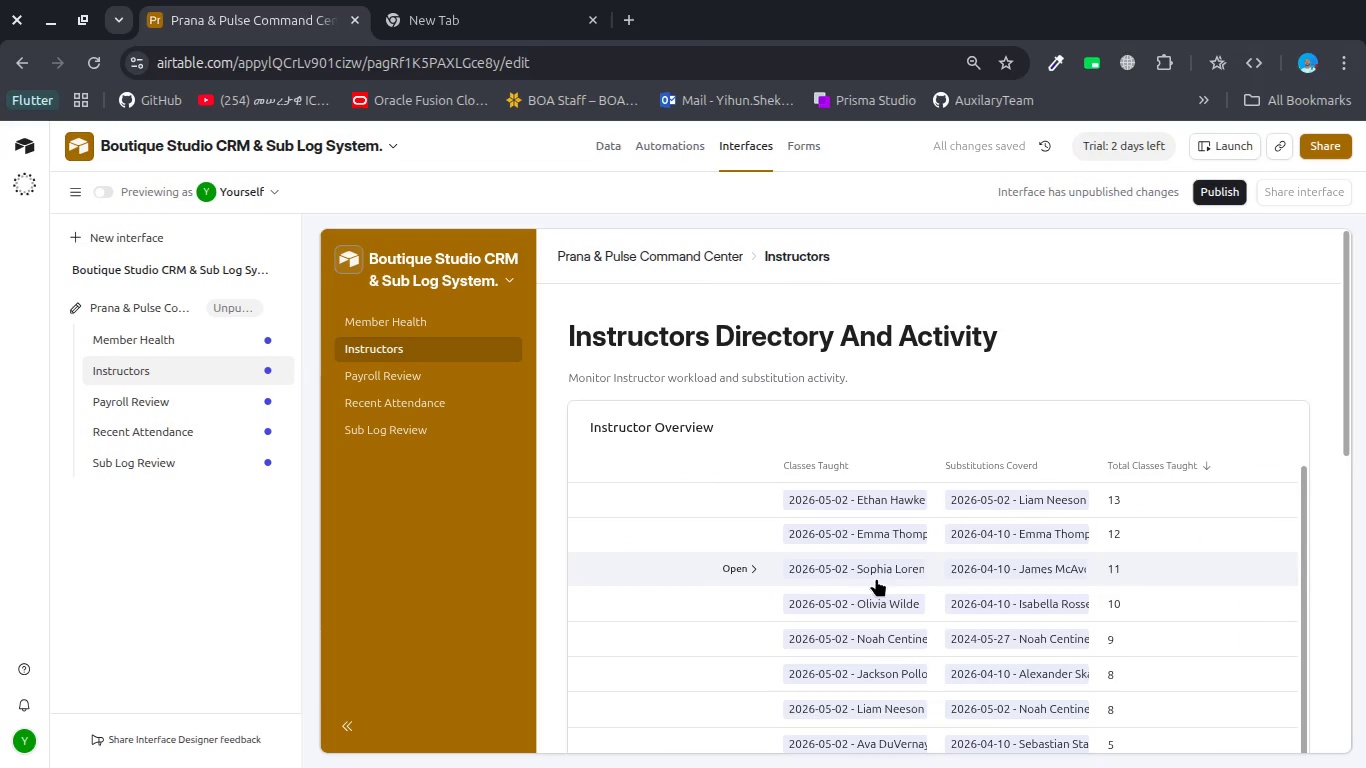 
scroll: coordinate [876, 578], scroll_direction: up, amount: 6.0
 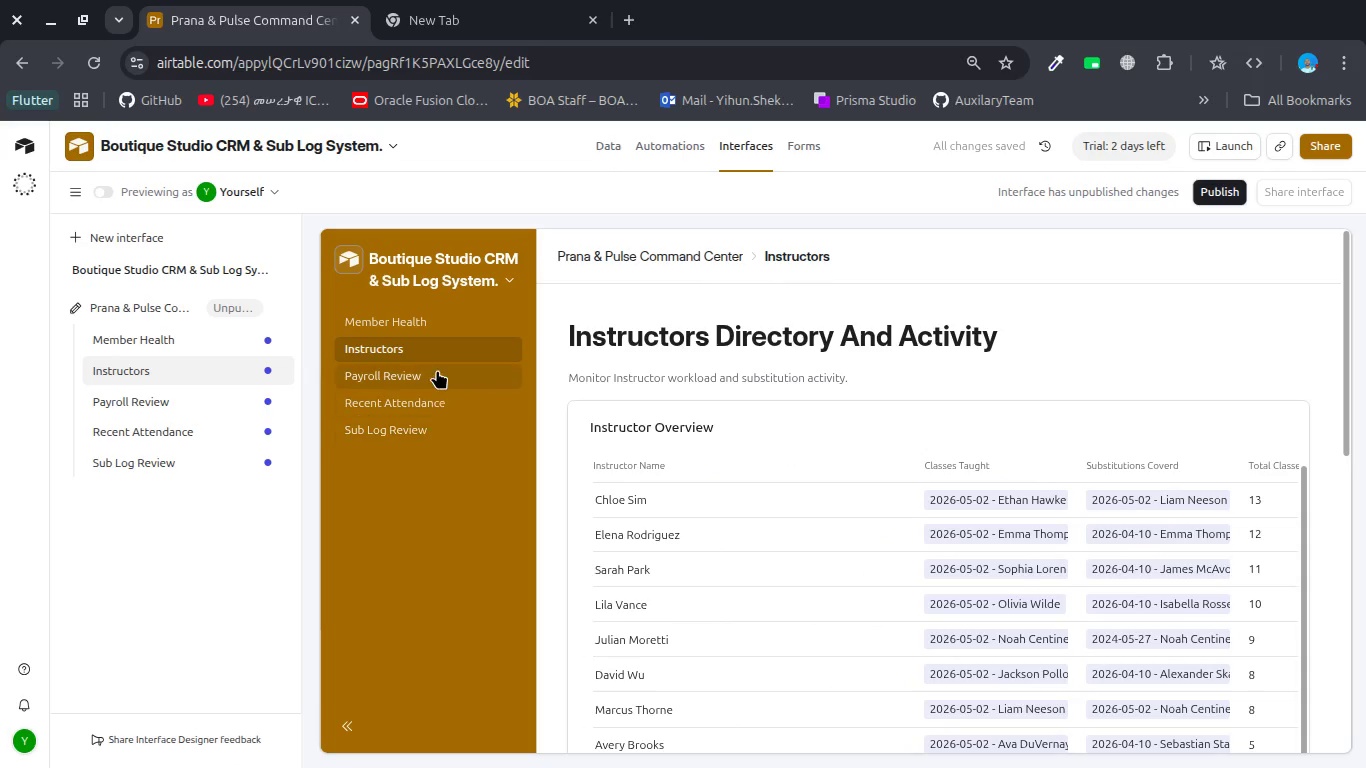 
left_click([436, 367])
 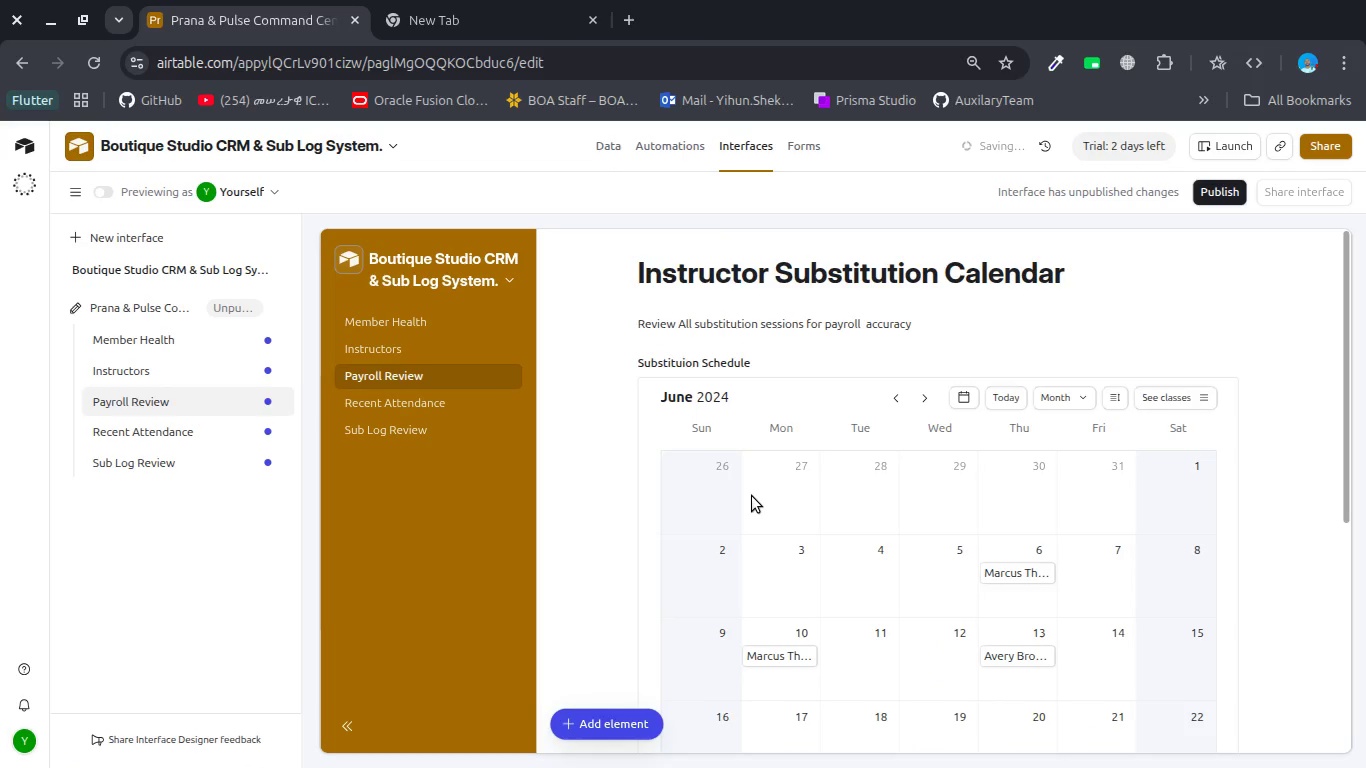 
left_click([418, 399])
 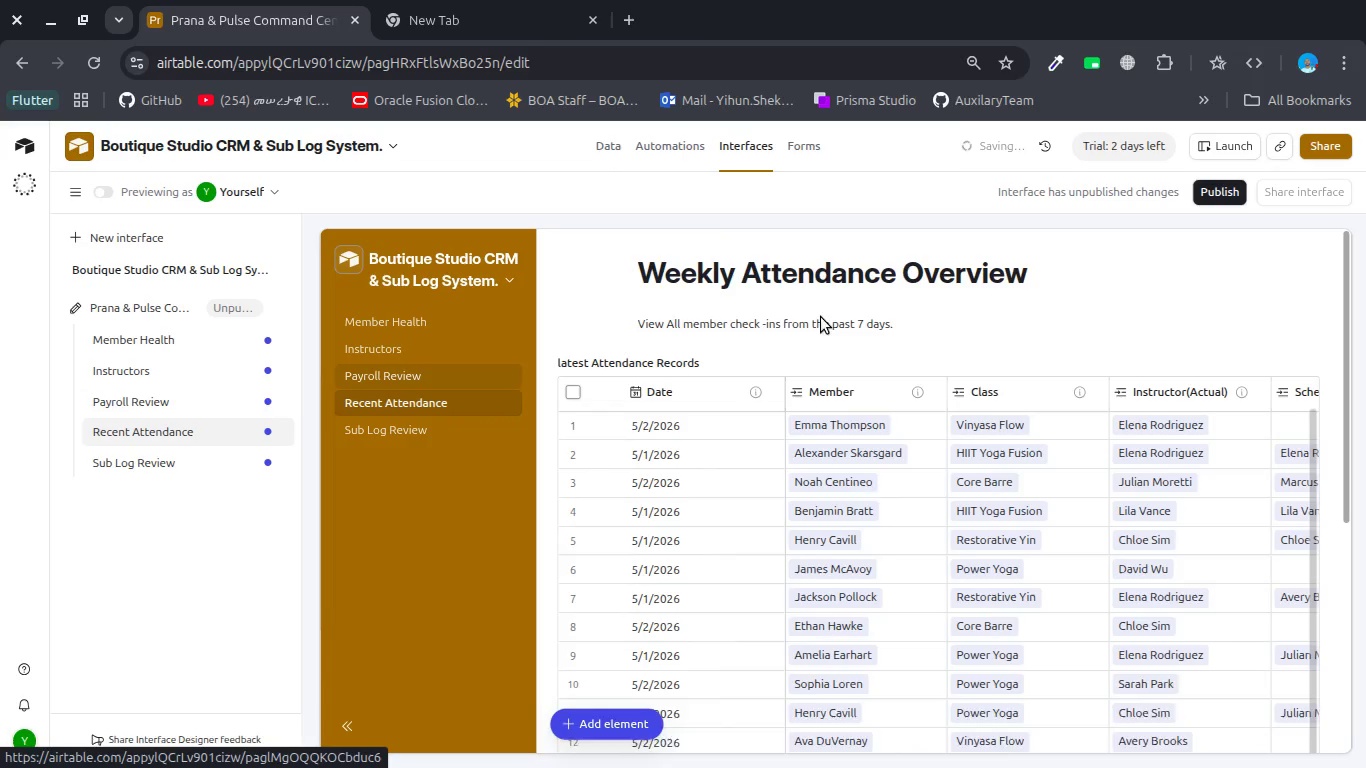 
left_click([985, 316])
 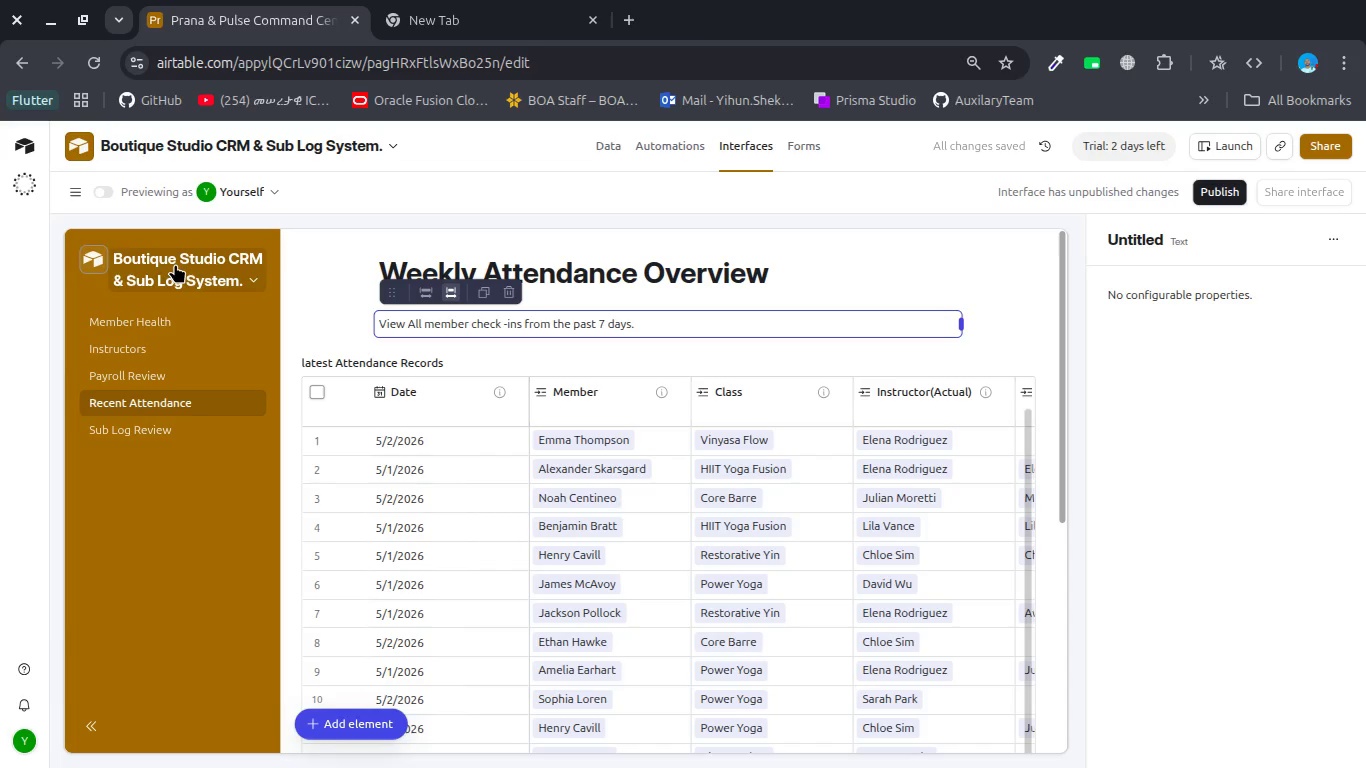 
left_click([152, 323])
 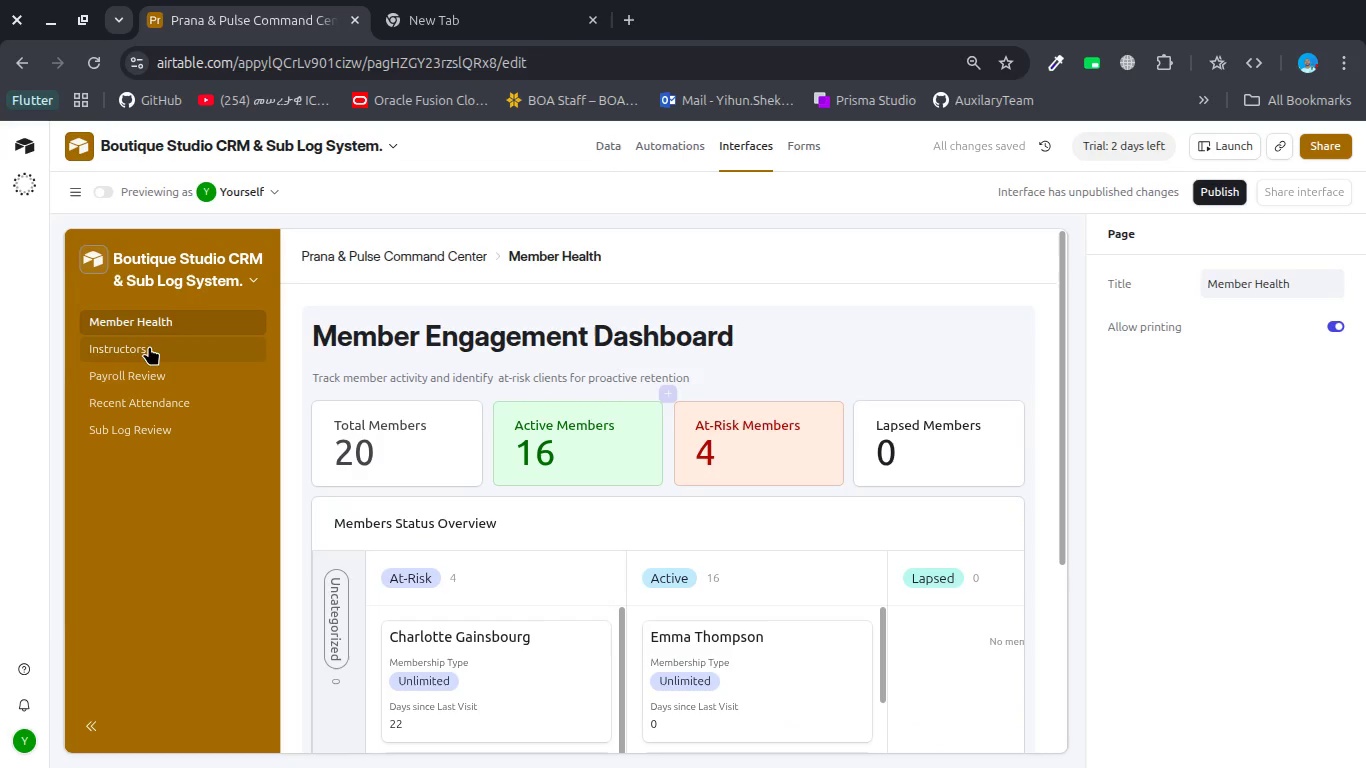 
left_click([130, 440])
 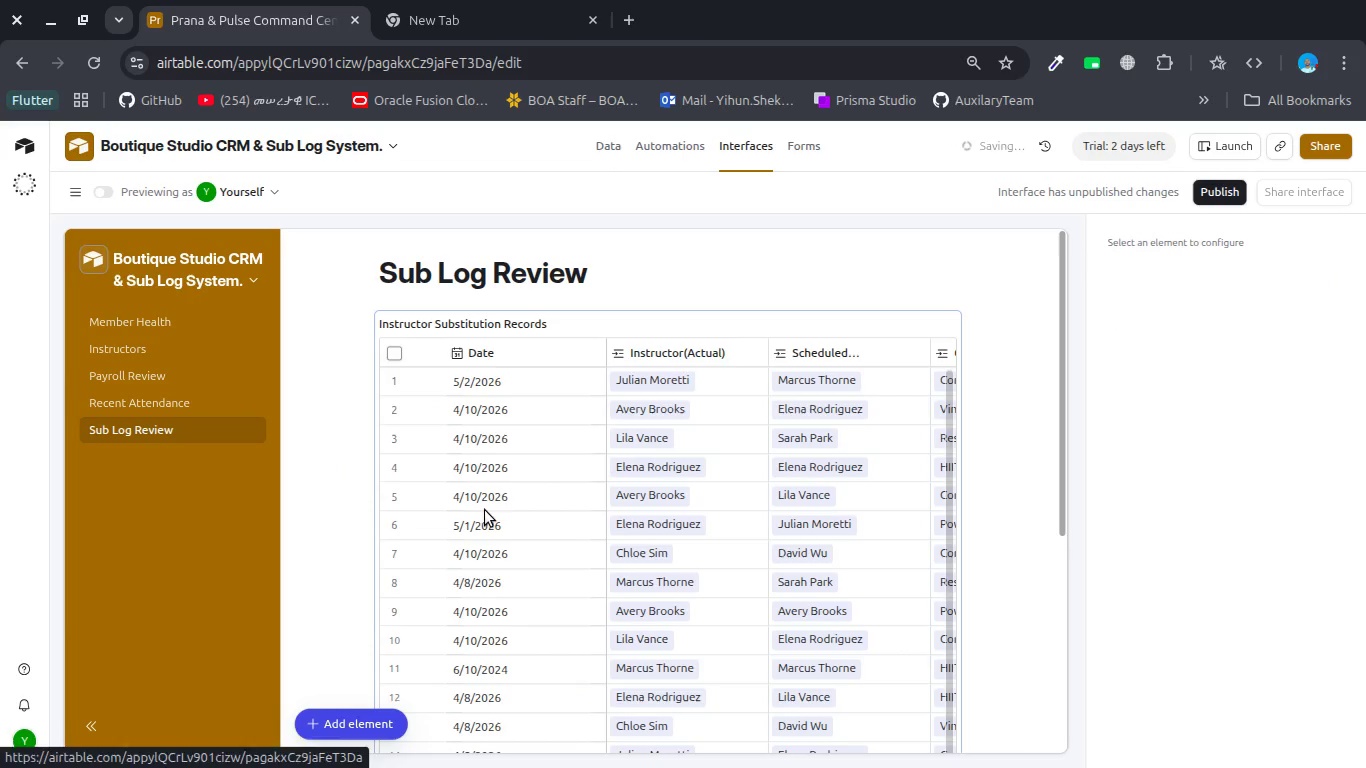 
left_click([738, 562])
 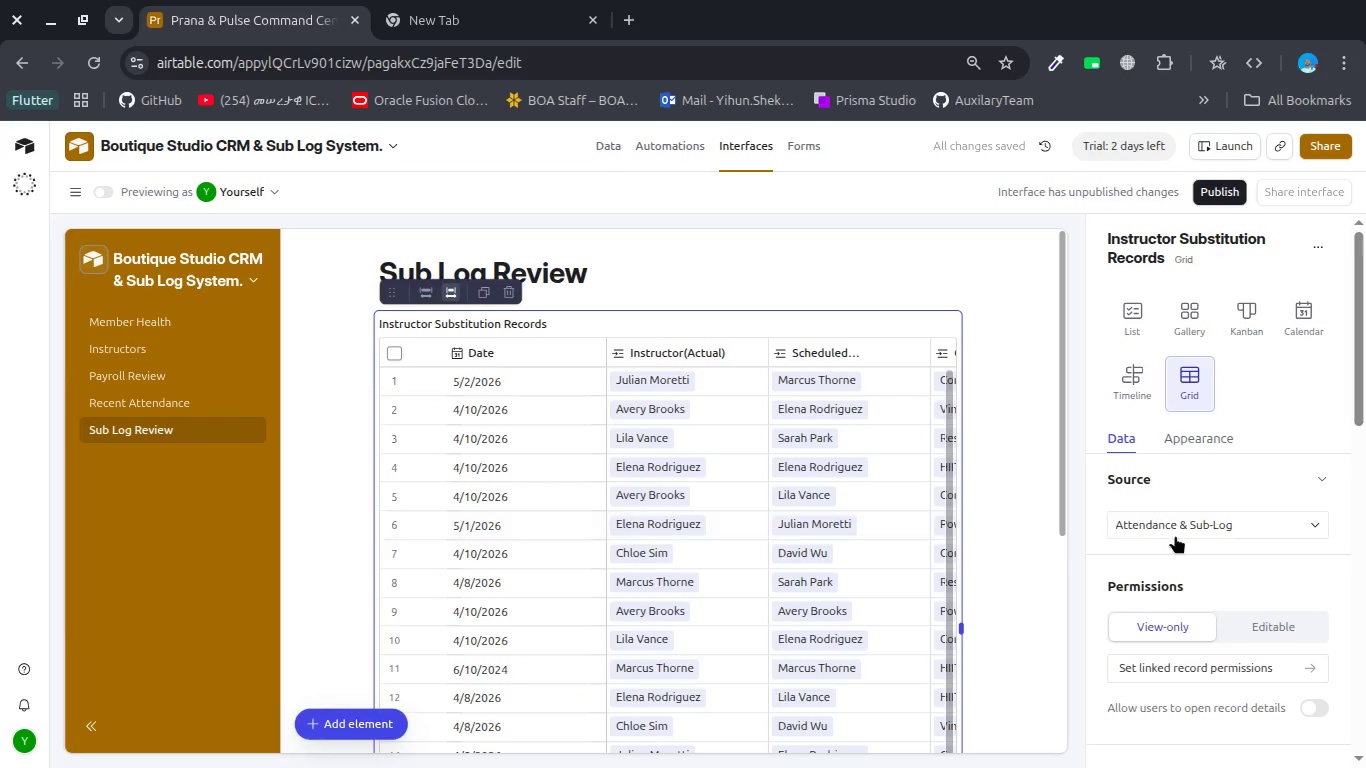 
scroll: coordinate [1184, 547], scroll_direction: down, amount: 11.0
 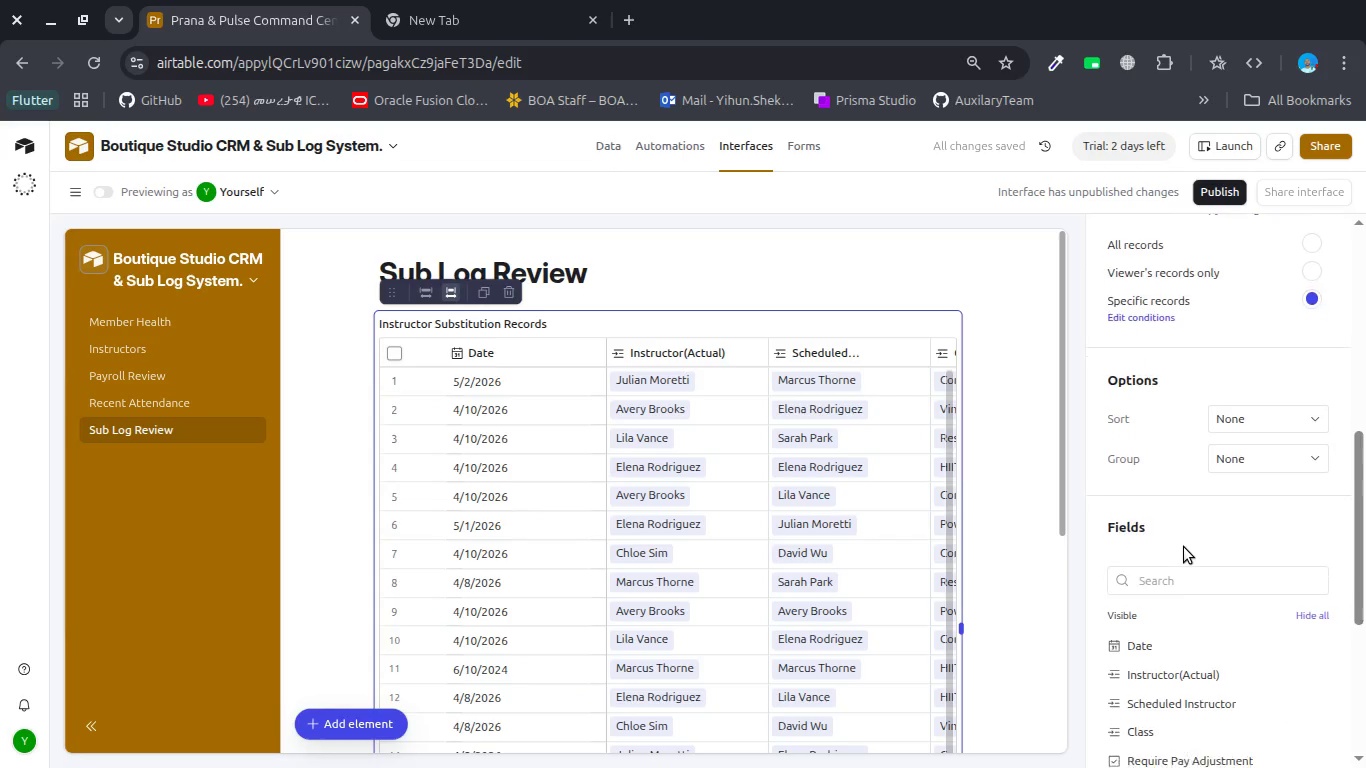 
scroll: coordinate [1184, 547], scroll_direction: none, amount: 0.0
 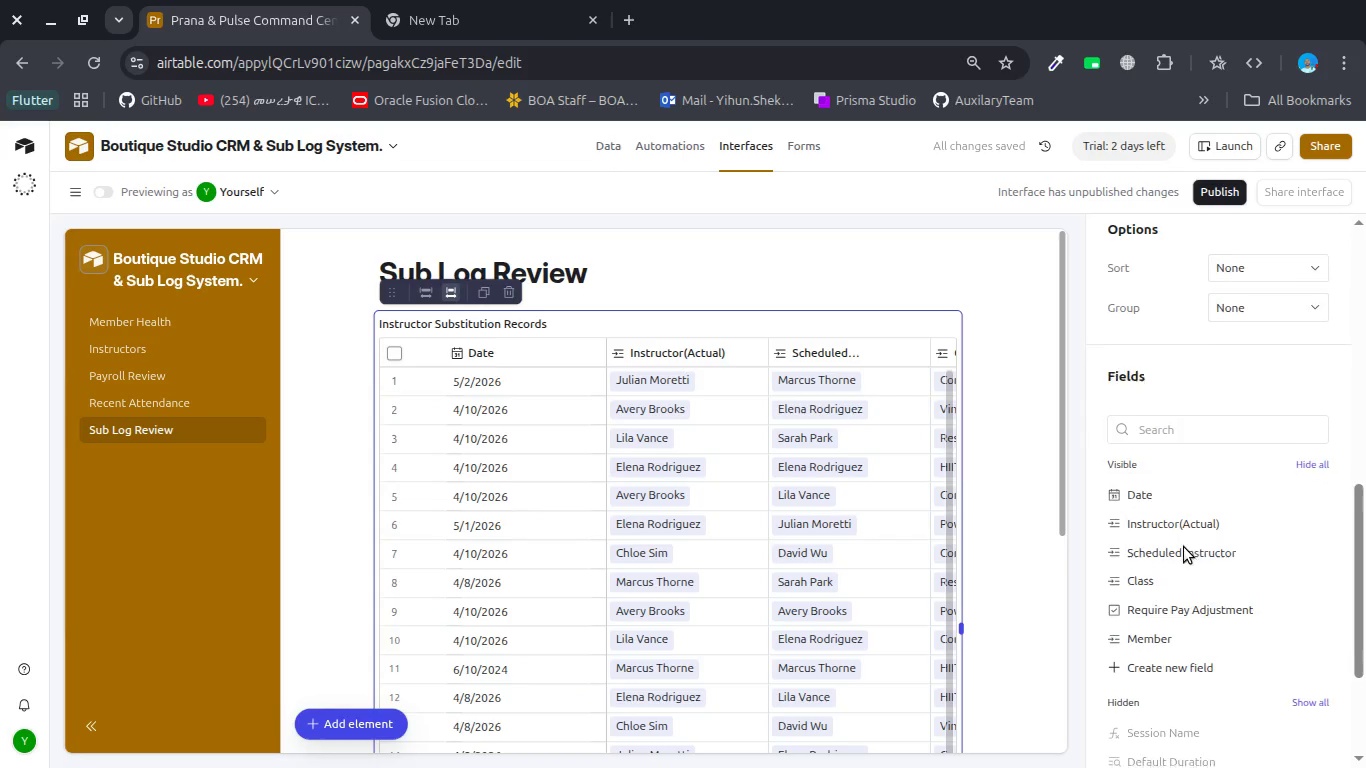 
scroll: coordinate [1184, 547], scroll_direction: down, amount: 1.0
 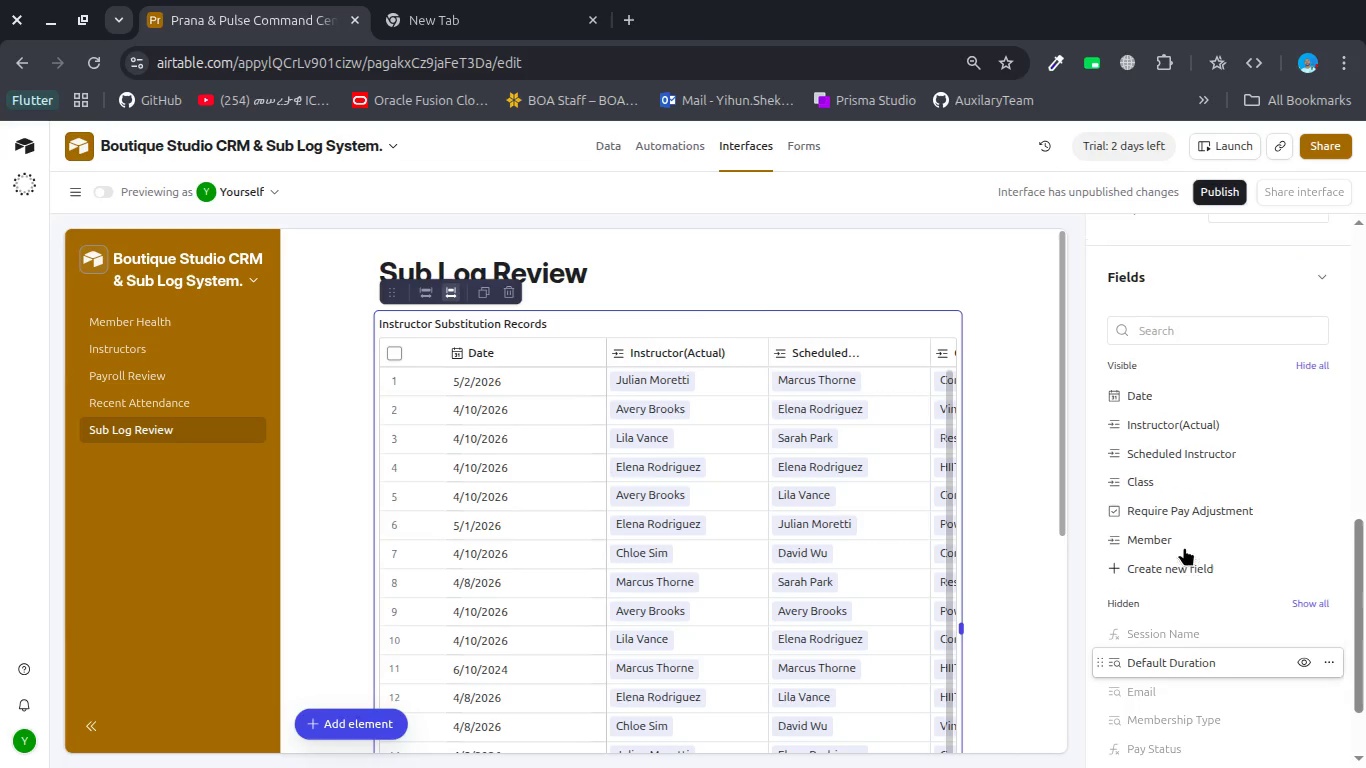 
scroll: coordinate [1184, 547], scroll_direction: up, amount: 7.0
 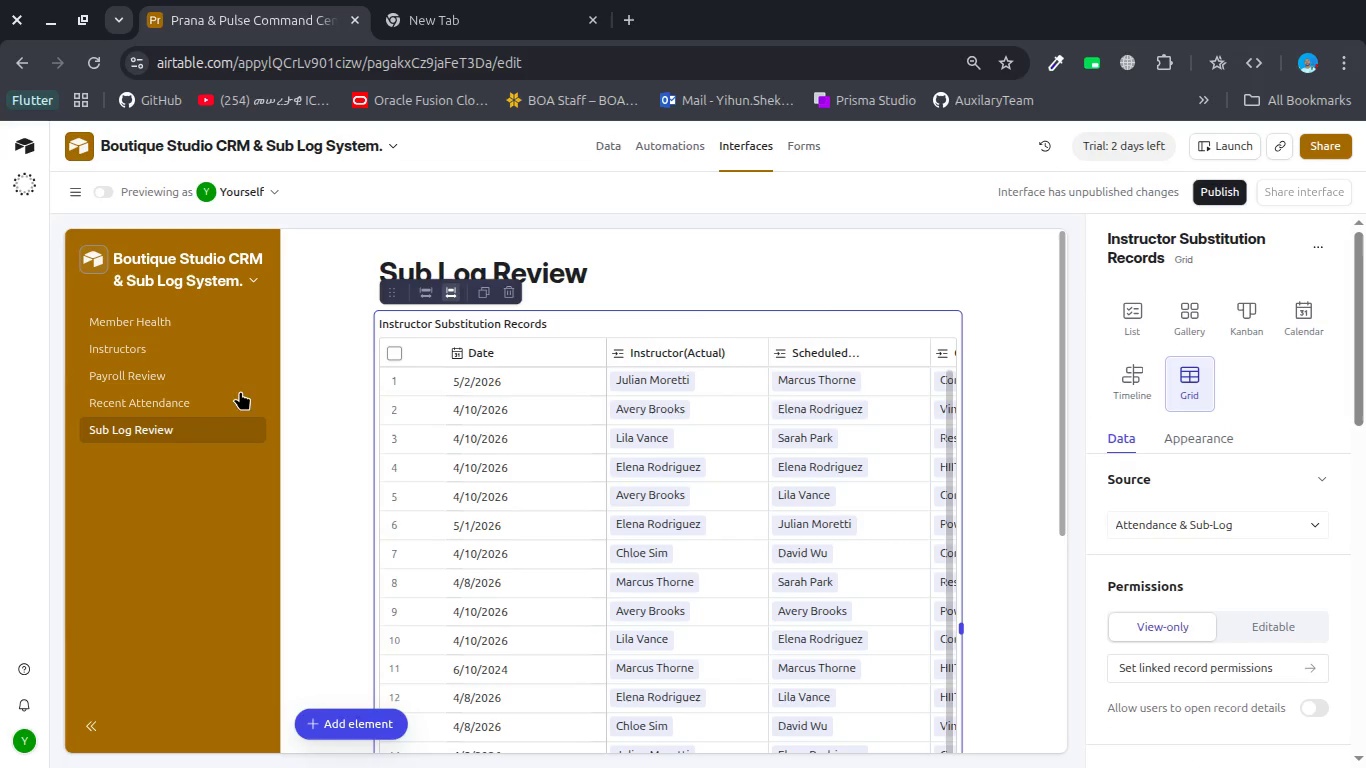 
left_click([185, 396])
 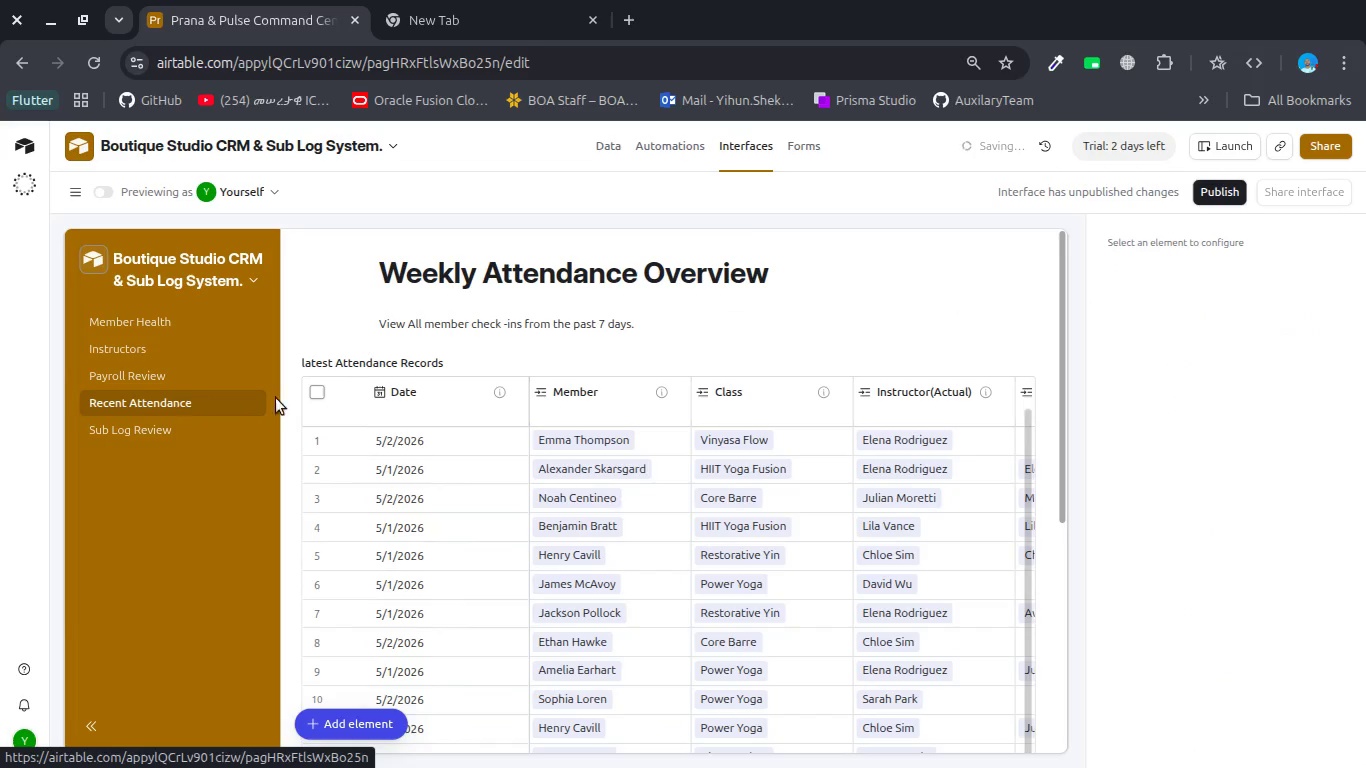 
left_click([534, 397])
 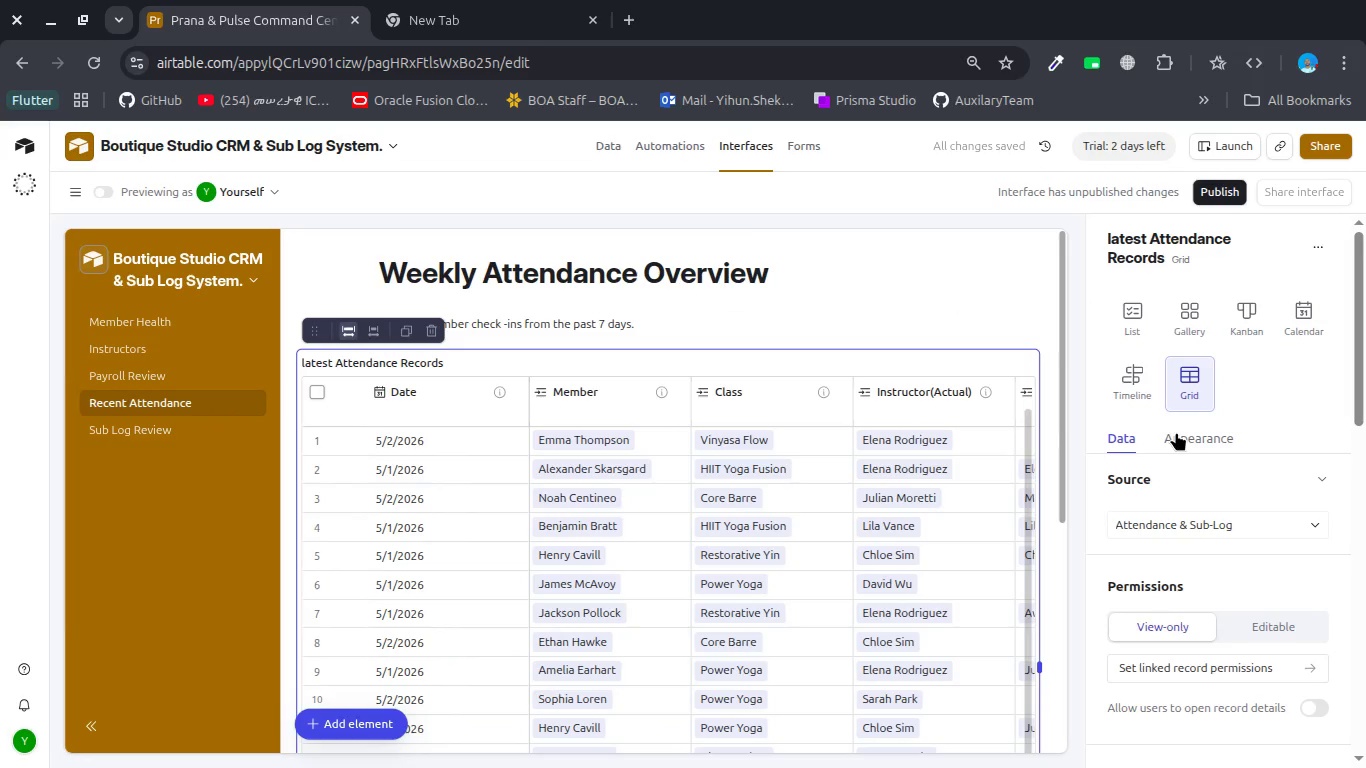 
scroll: coordinate [1176, 432], scroll_direction: down, amount: 2.0
 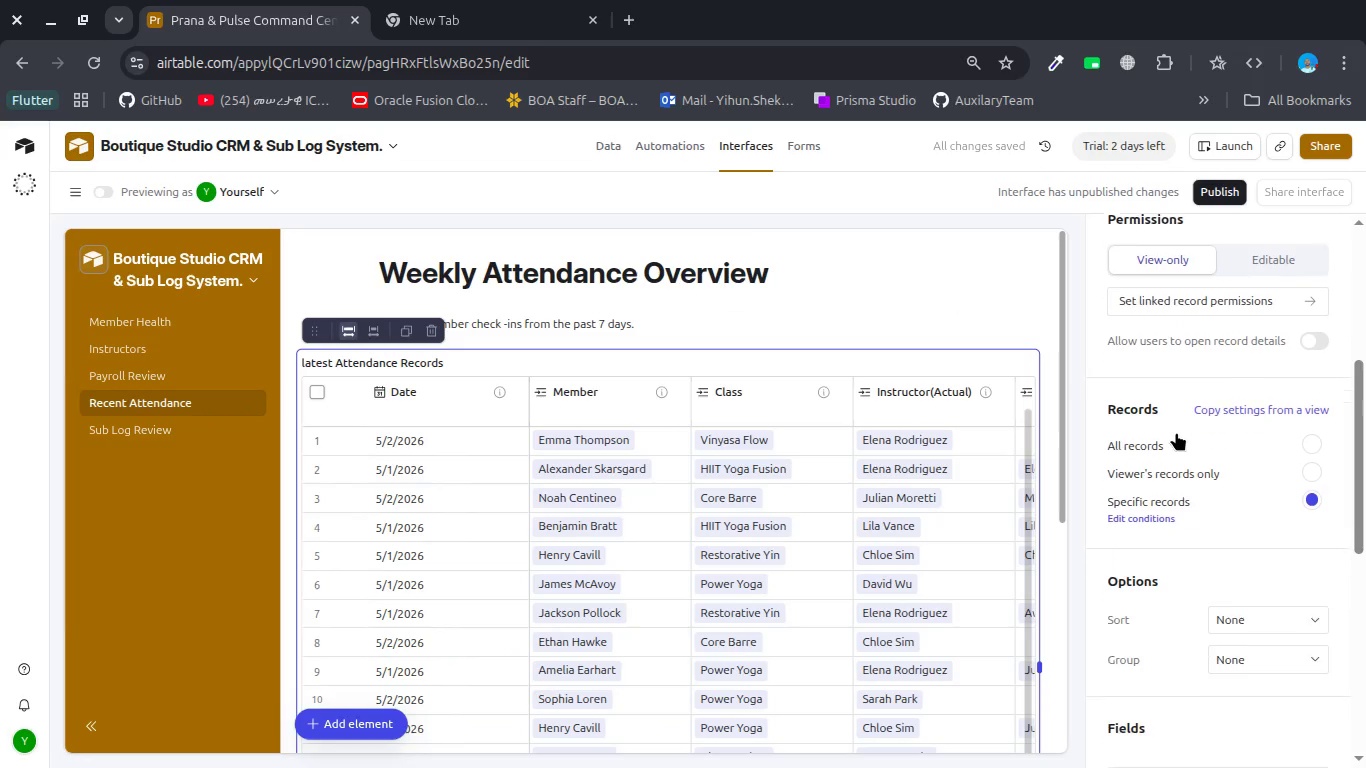 
scroll: coordinate [1176, 432], scroll_direction: none, amount: 0.0
 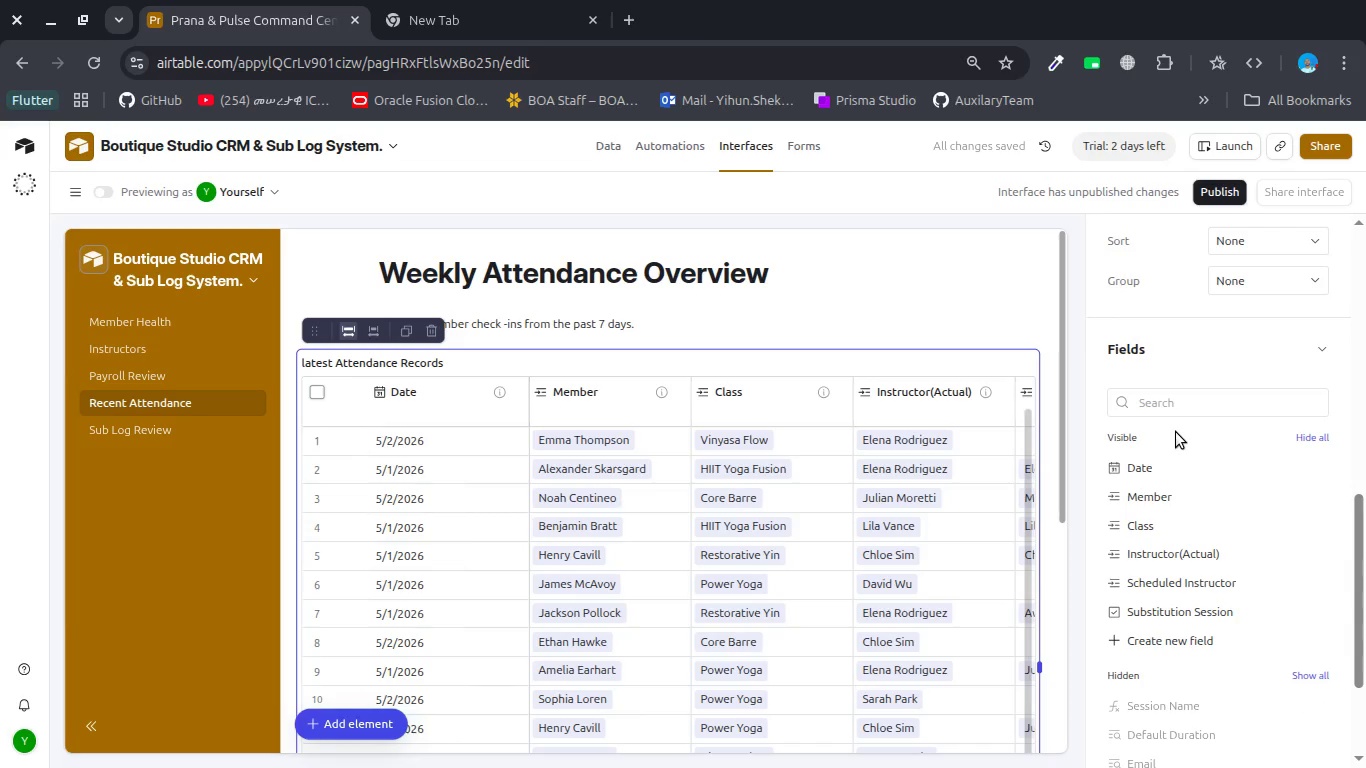 
left_click([1176, 432])
 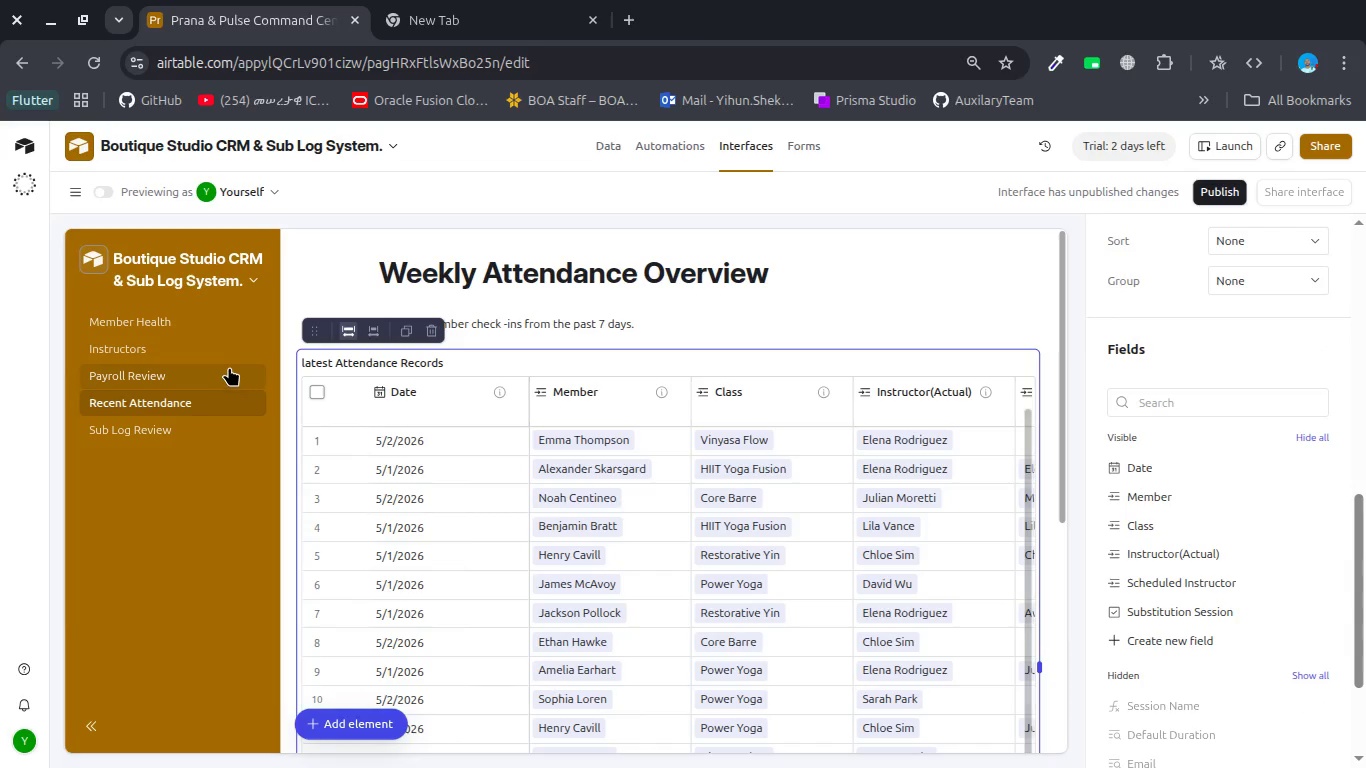 
left_click([224, 365])
 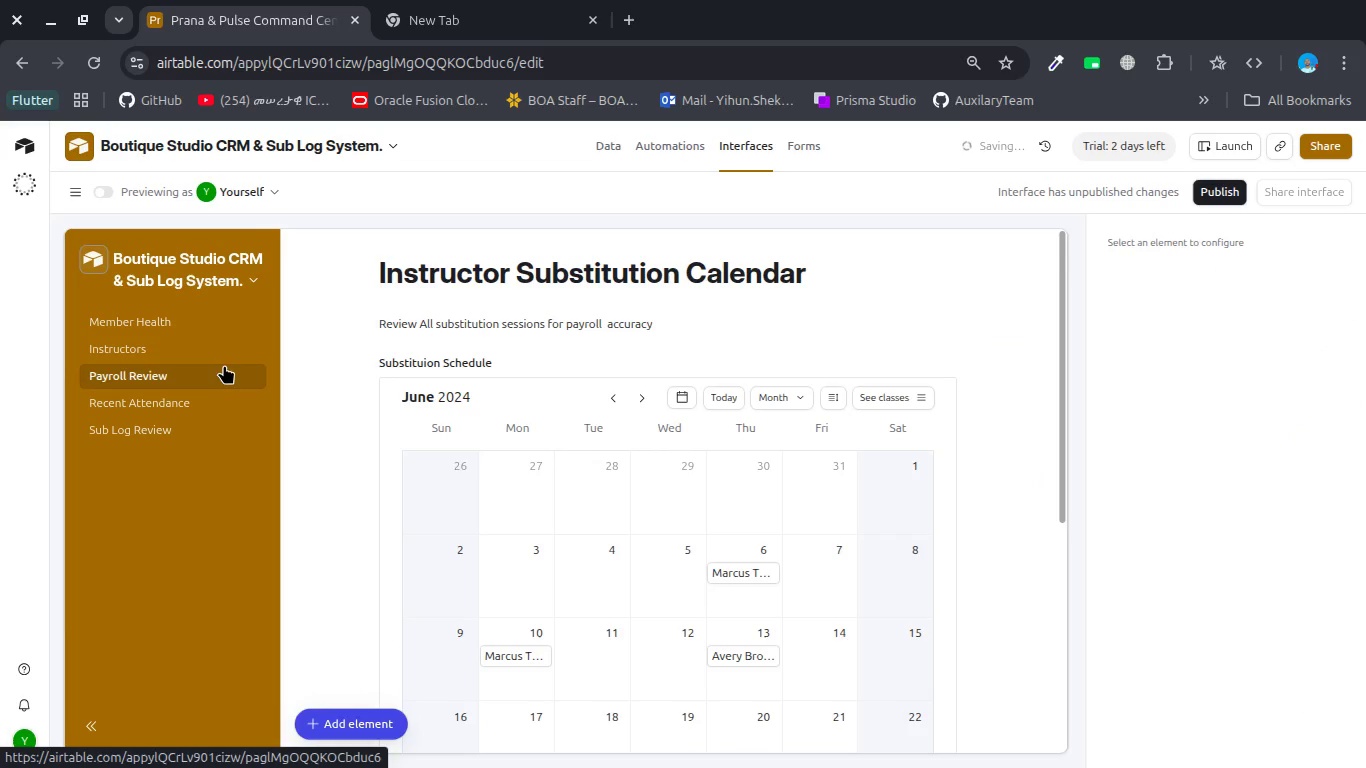 
left_click([666, 514])
 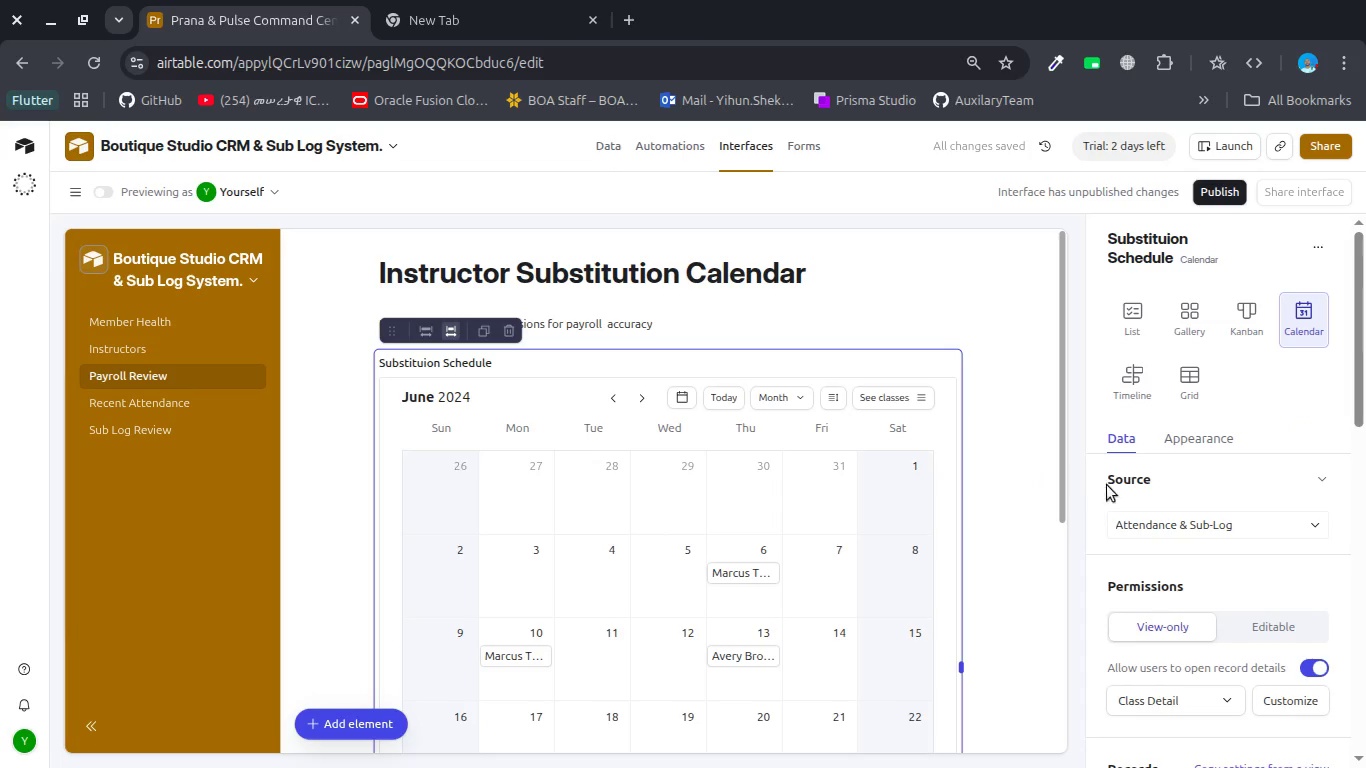 
scroll: coordinate [1120, 492], scroll_direction: down, amount: 5.0
 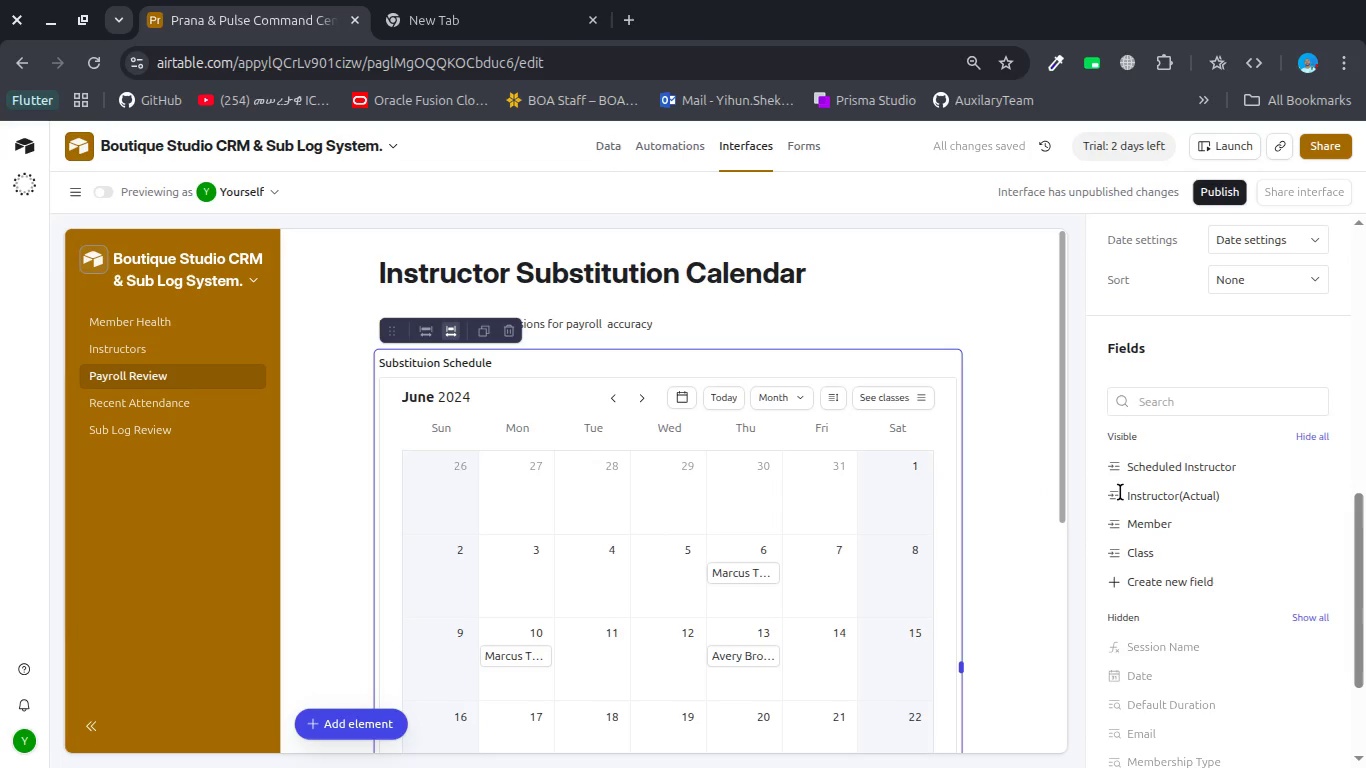 
scroll: coordinate [1124, 491], scroll_direction: none, amount: 0.0